 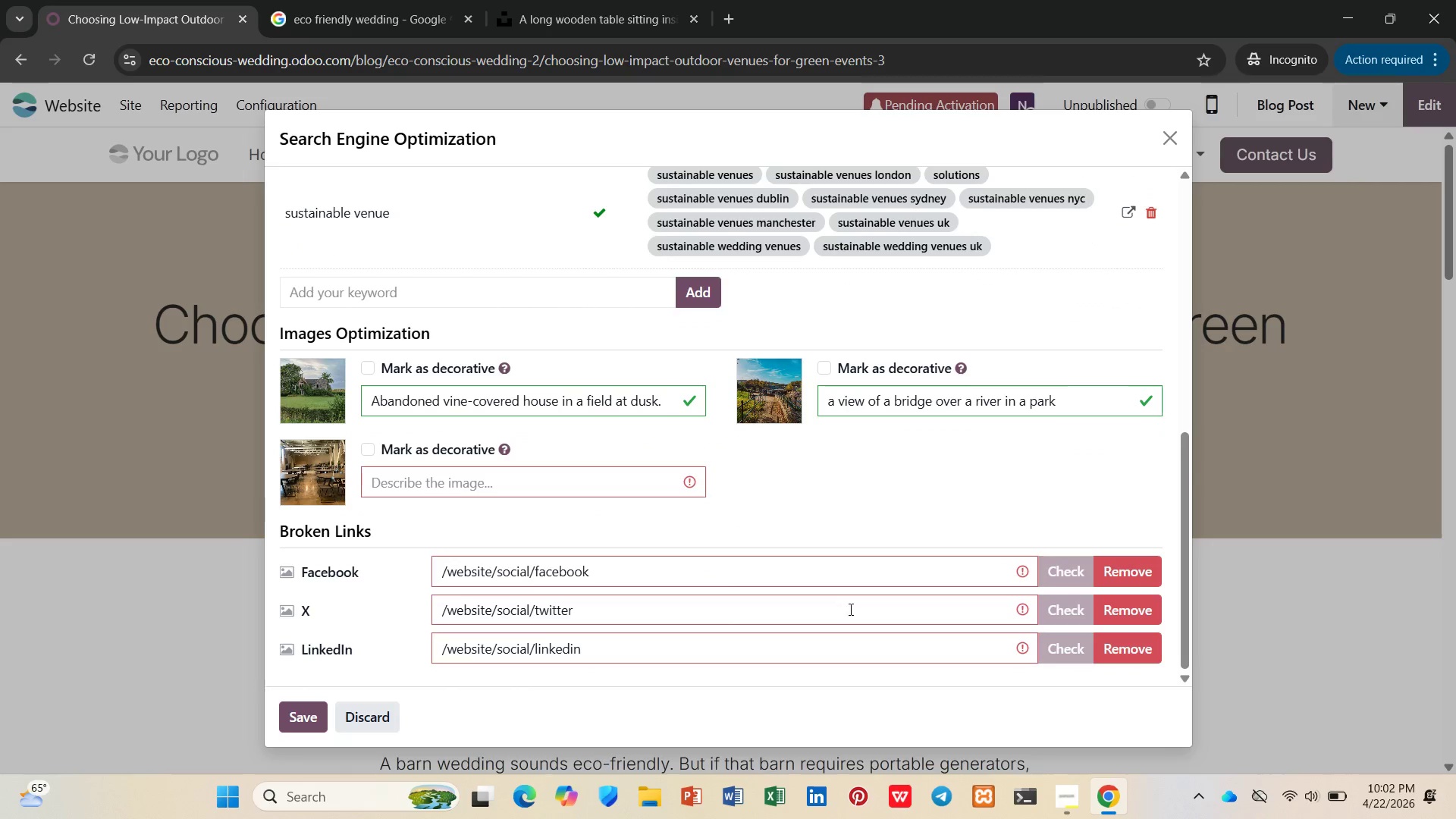 
scroll: coordinate [858, 593], scroll_direction: down, amount: 16.0
 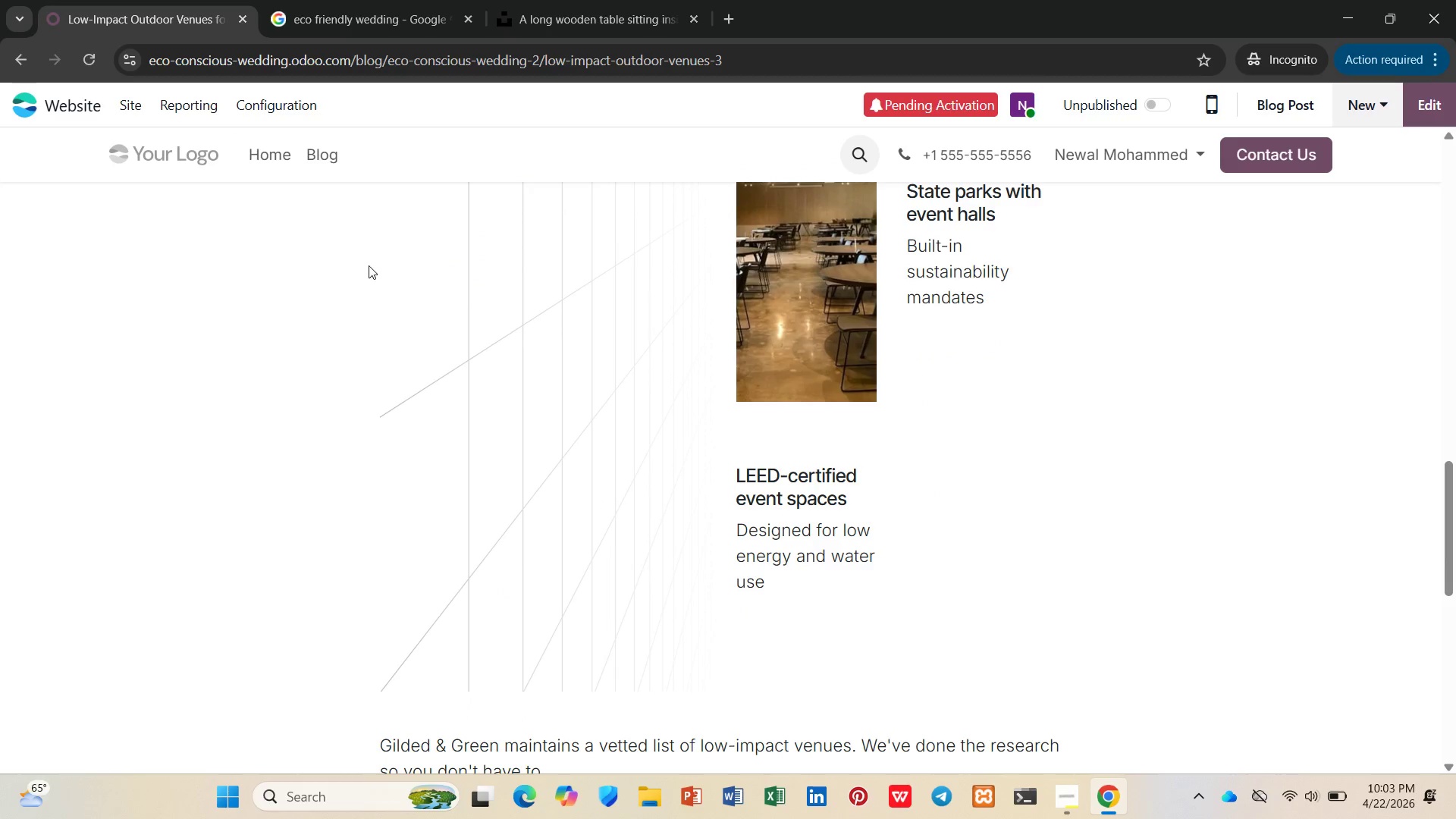 
left_click([131, 92])
 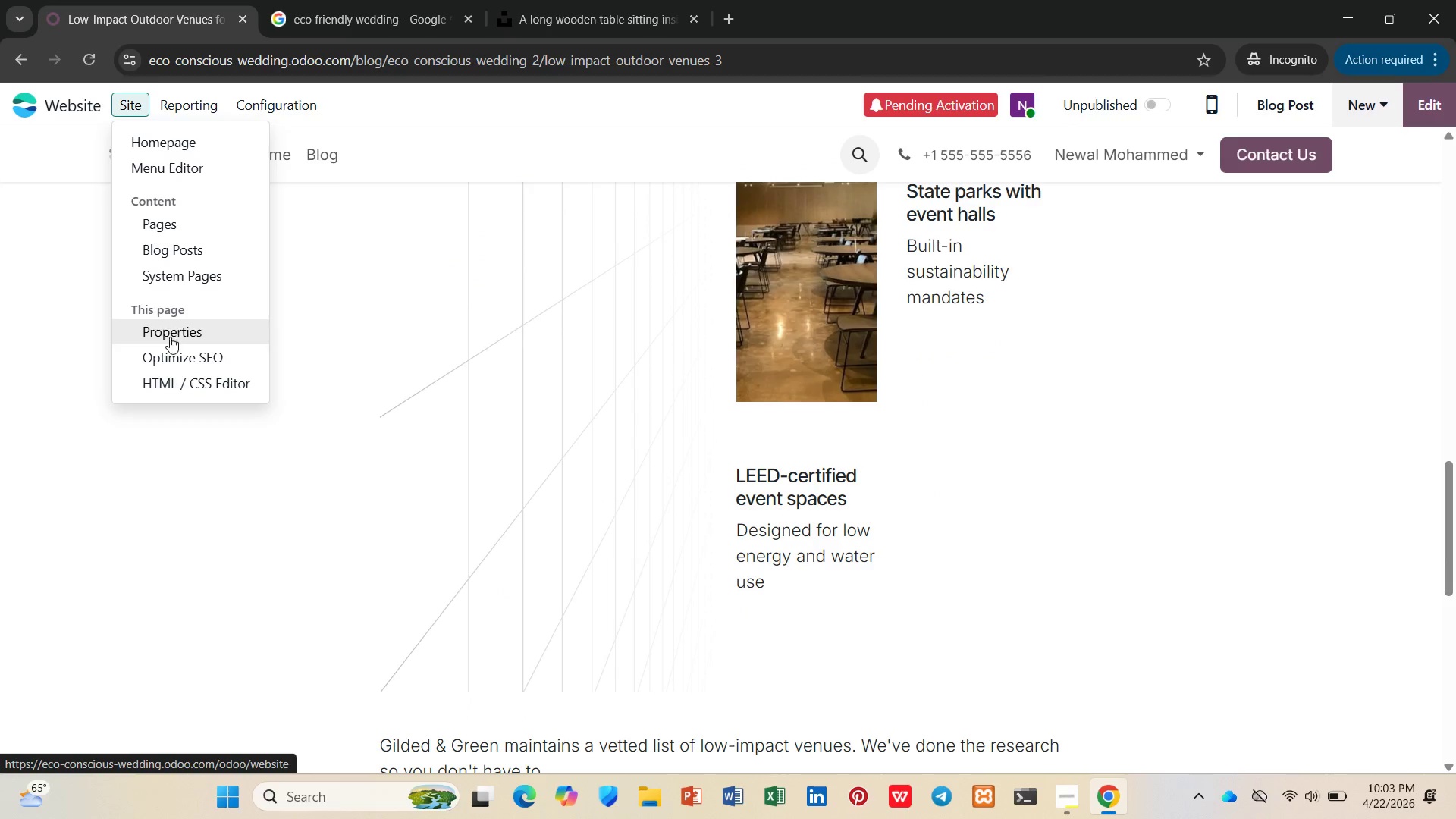 
left_click([174, 362])
 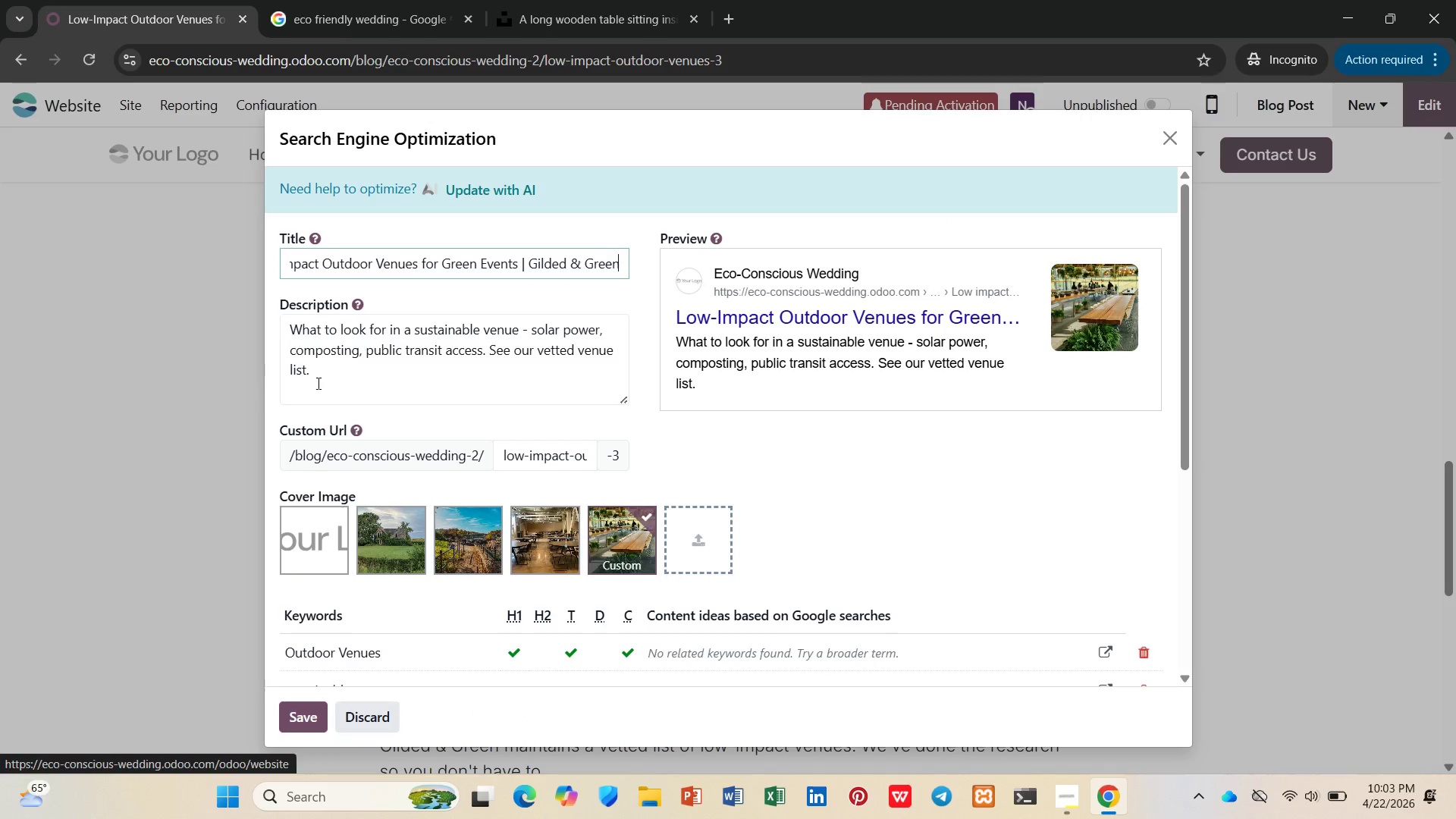 
scroll: coordinate [454, 548], scroll_direction: down, amount: 7.0
 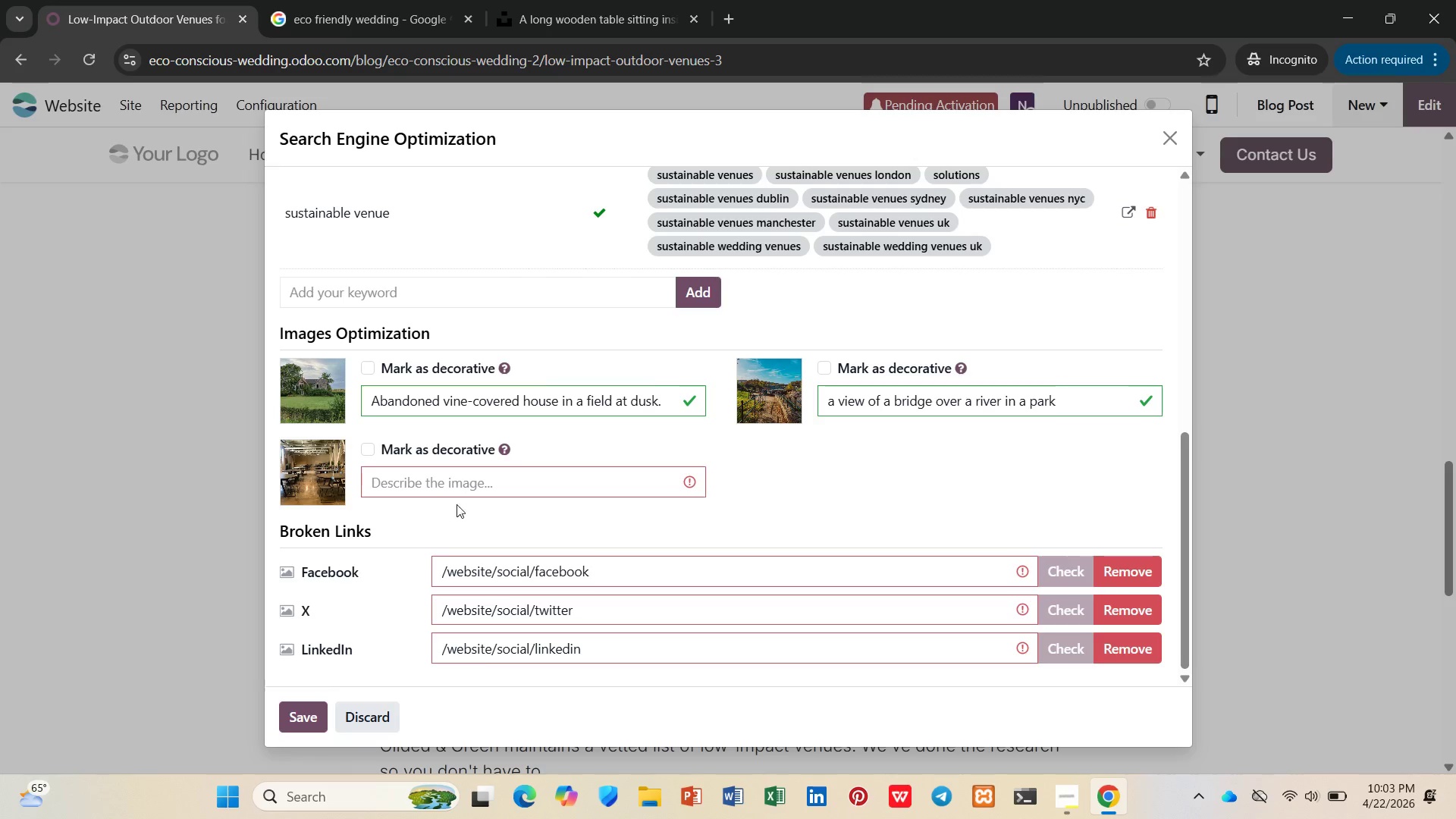 
left_click([460, 487])
 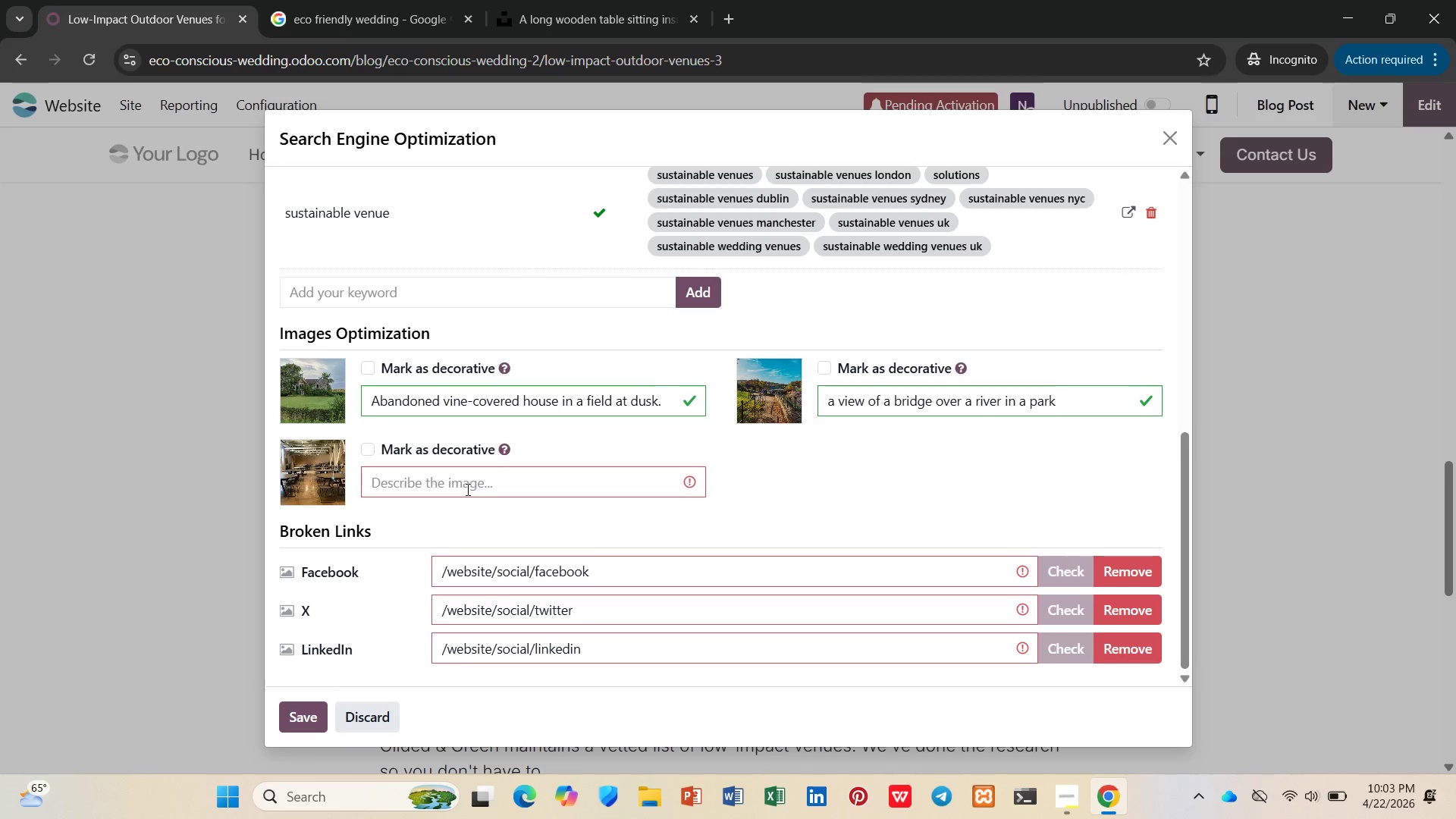 
type(LEED-Certifies )
key(Backspace)
key(Backspace)
type(d event space)
 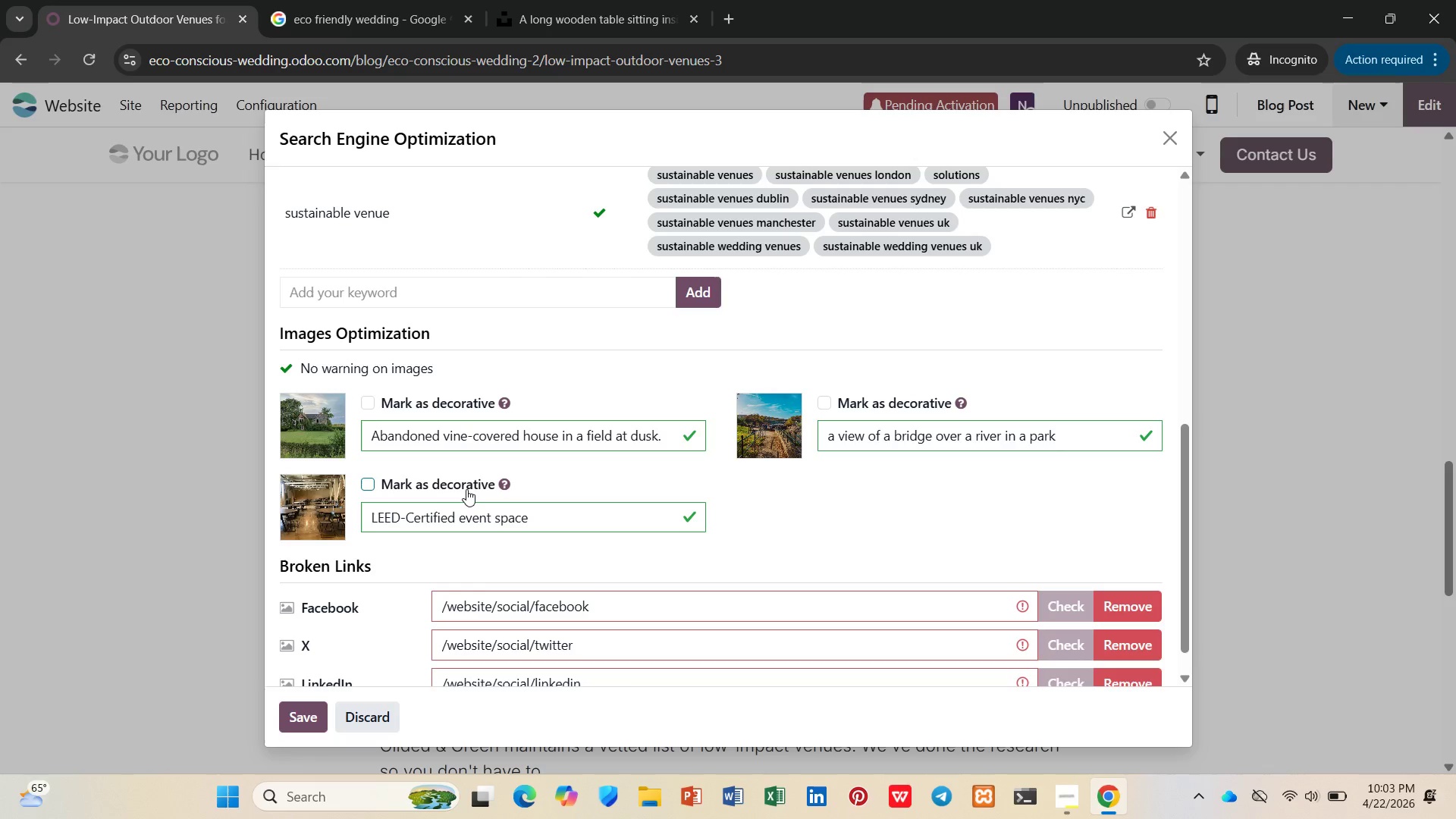 
scroll: coordinate [446, 502], scroll_direction: down, amount: 4.0
 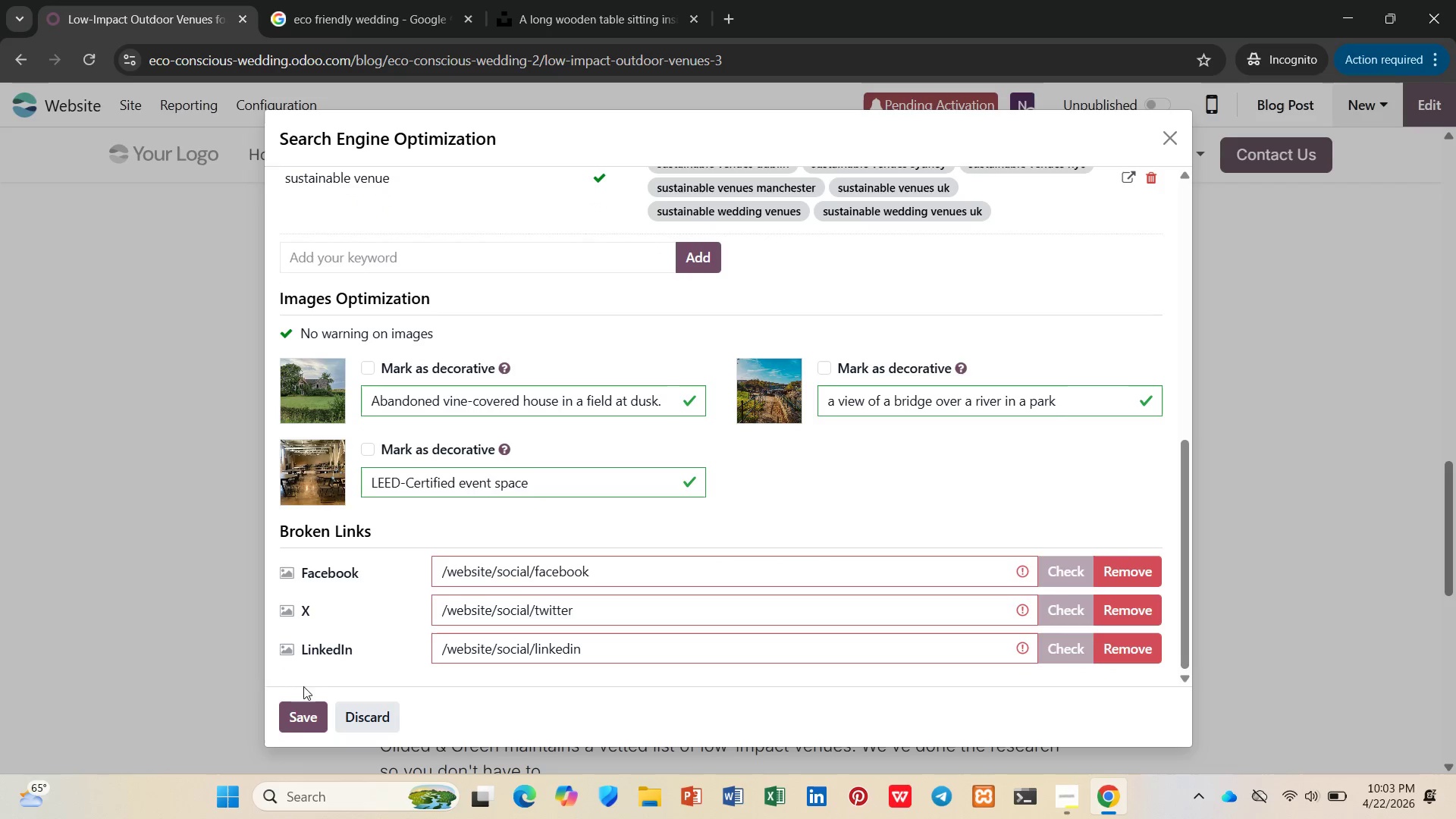 
left_click([304, 717])
 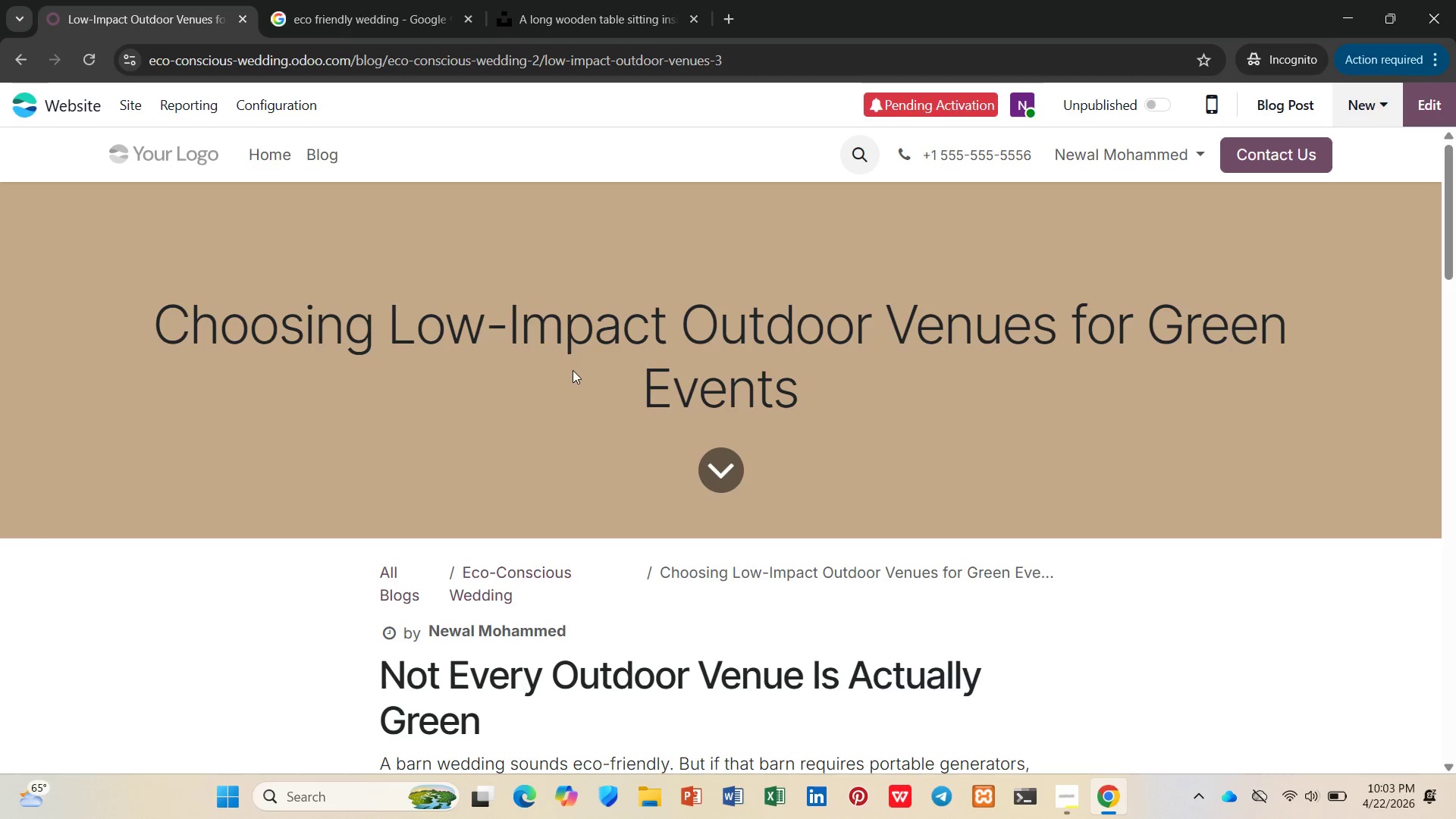 
left_click([315, 144])
 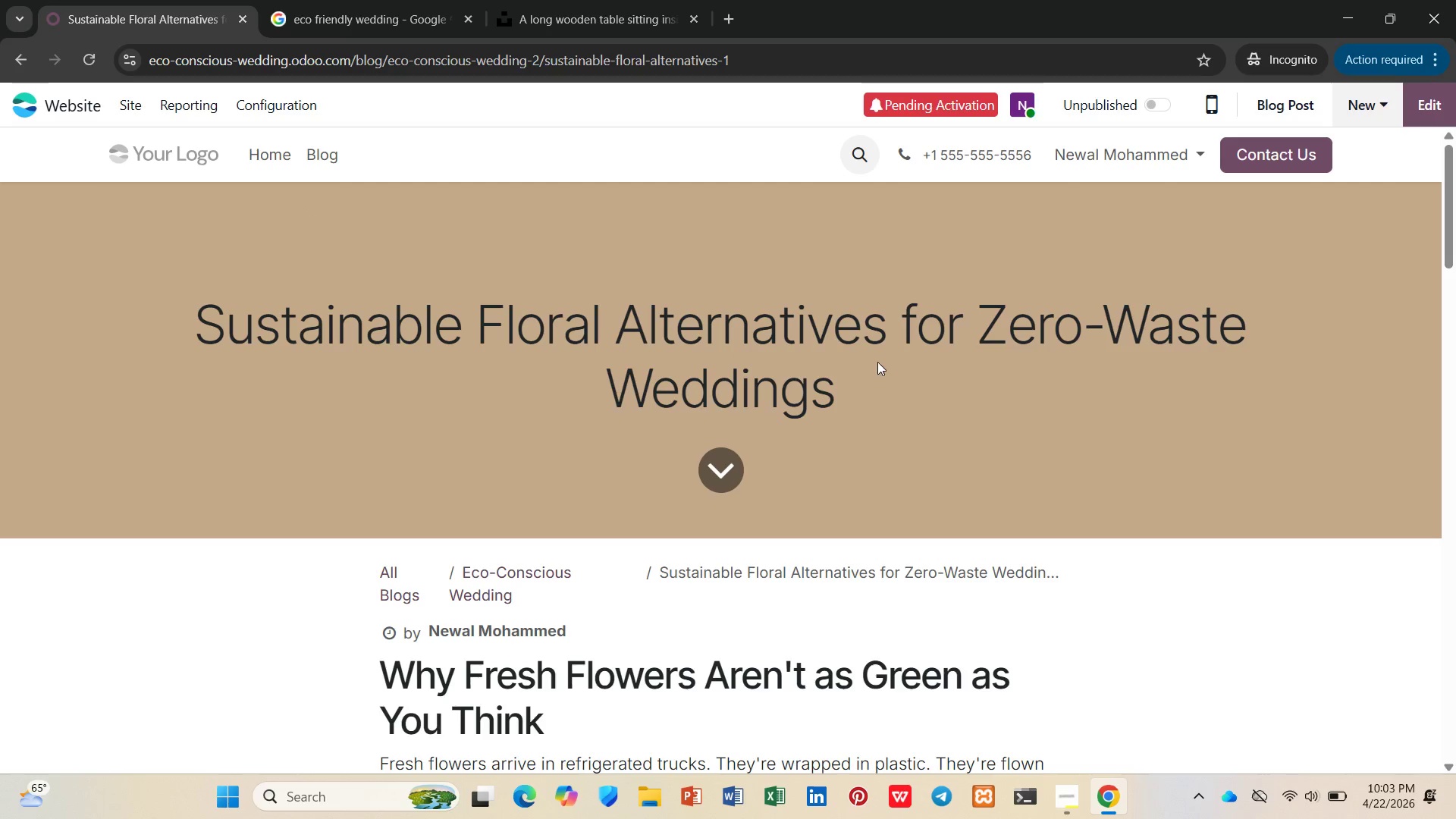 
wait(7.23)
 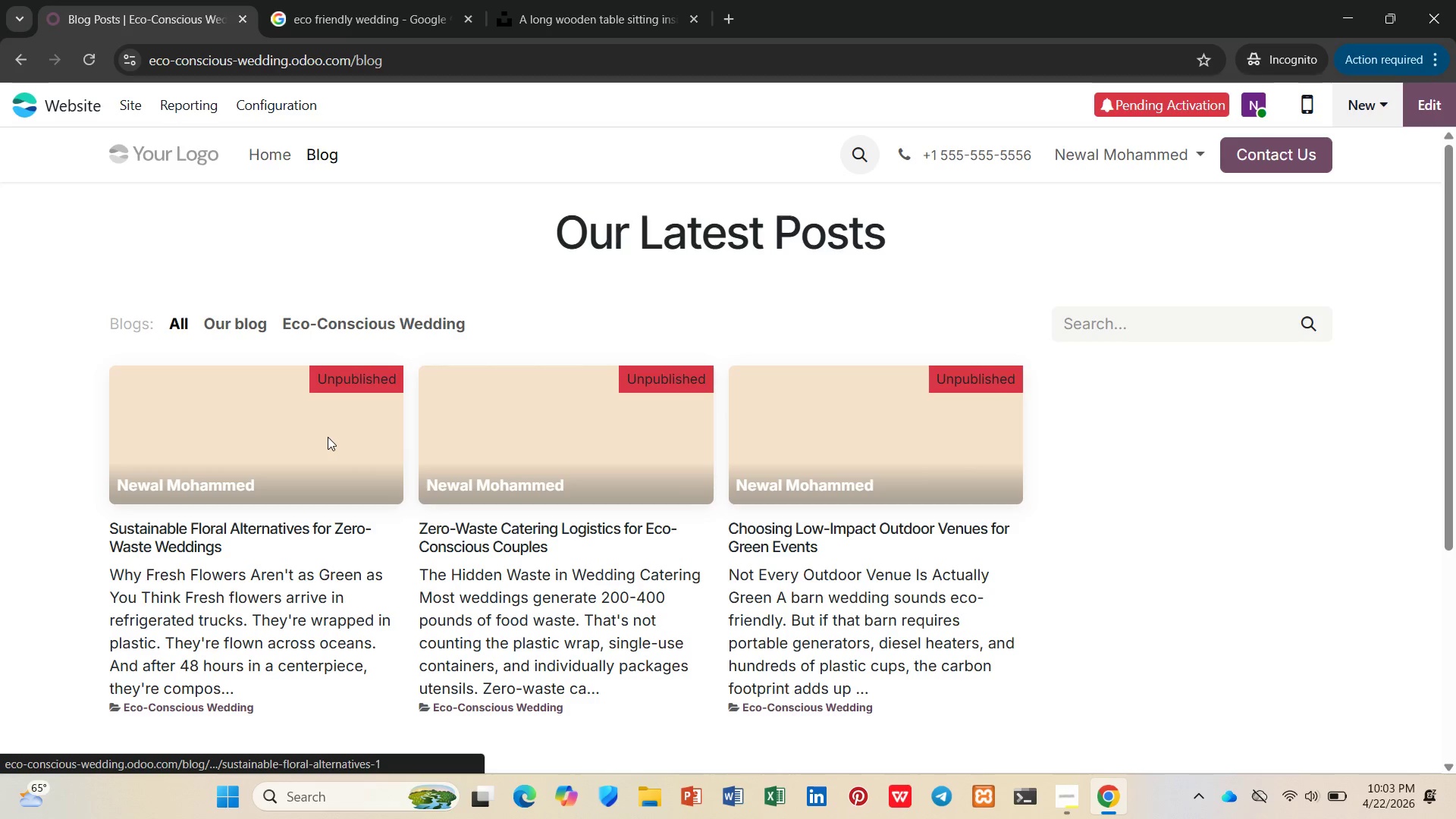 
left_click_drag(start_coordinate=[844, 389], to_coordinate=[193, 328])
 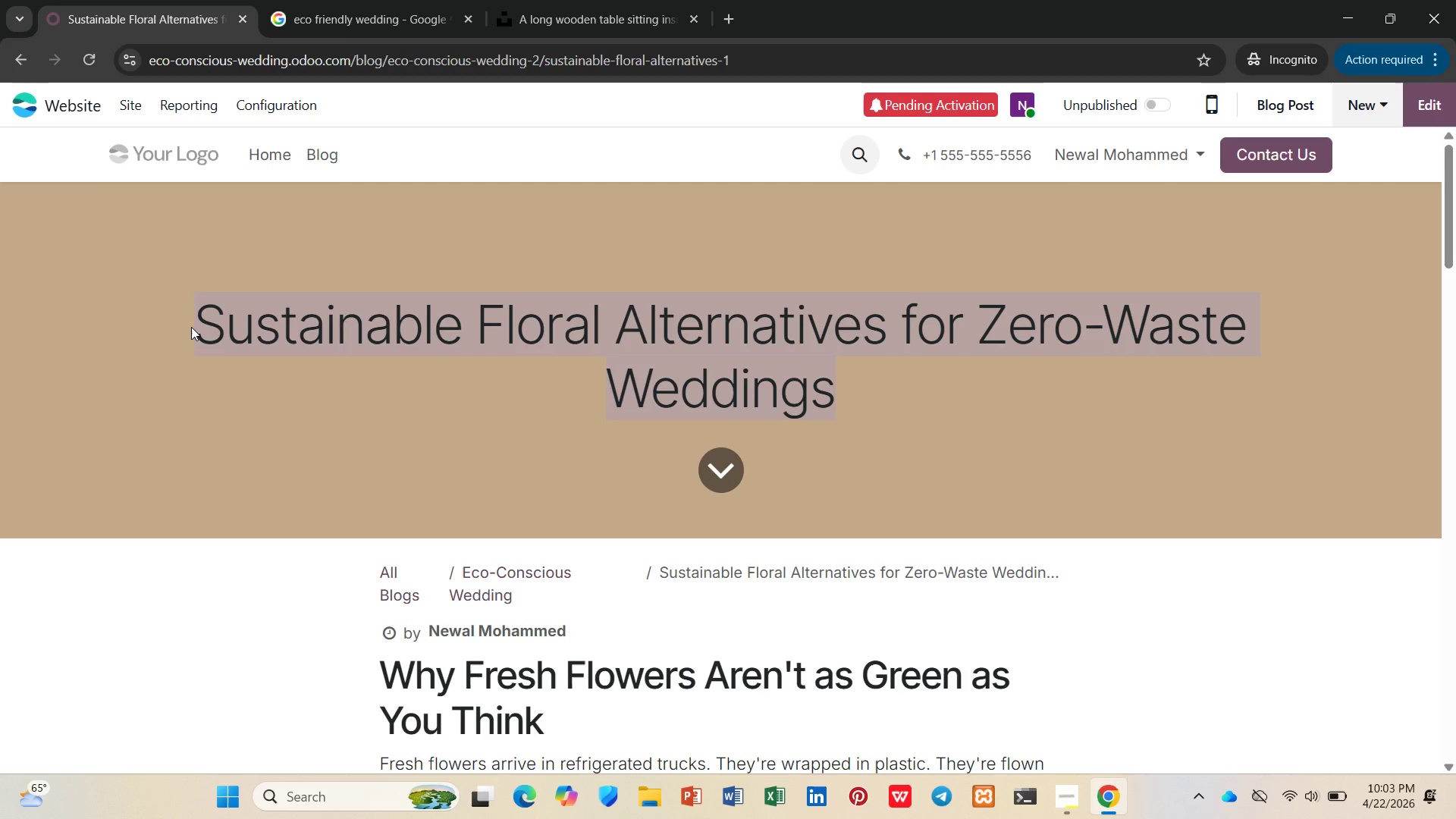 
key(Control+C)
 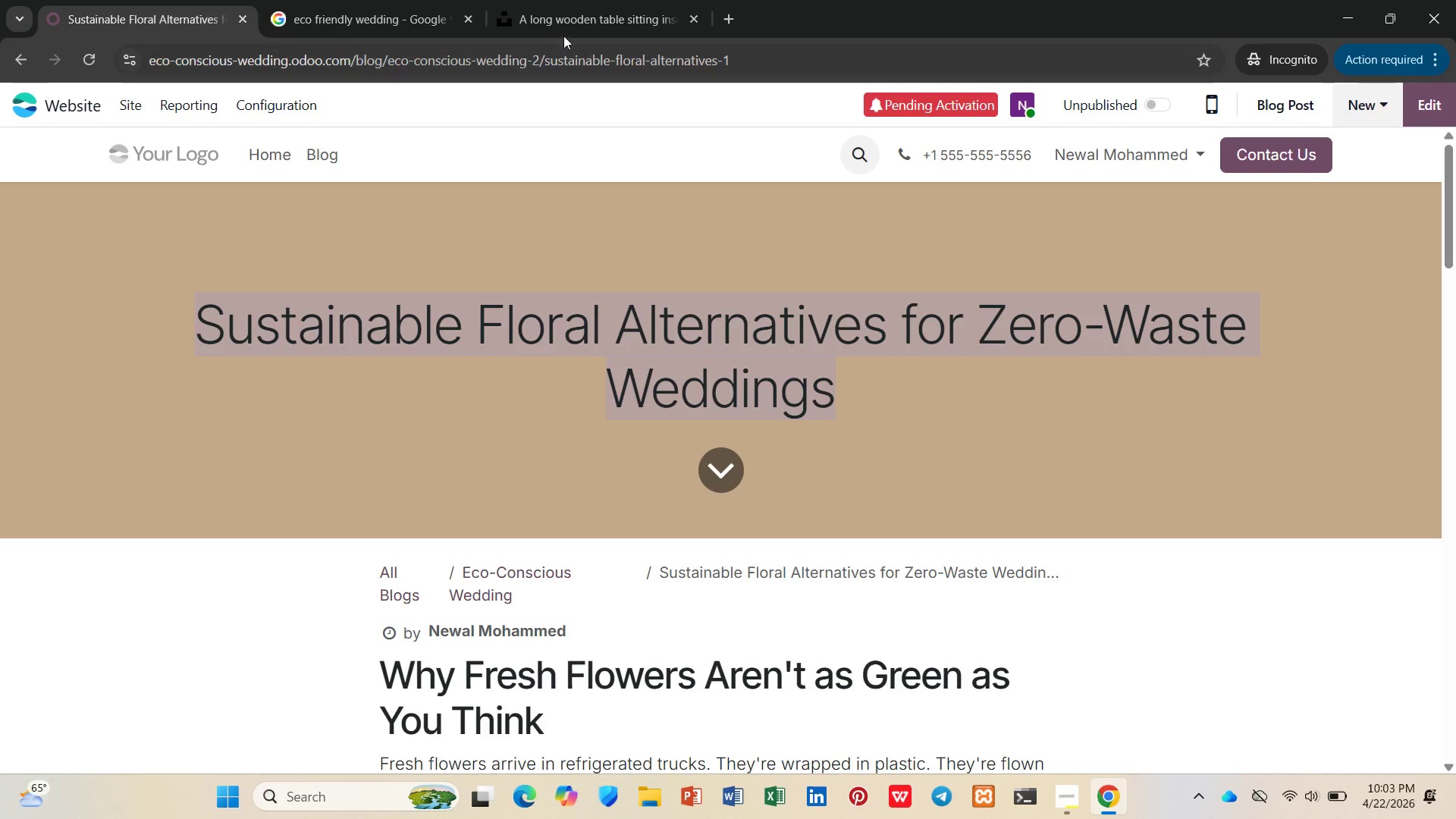 
left_click([566, 33])
 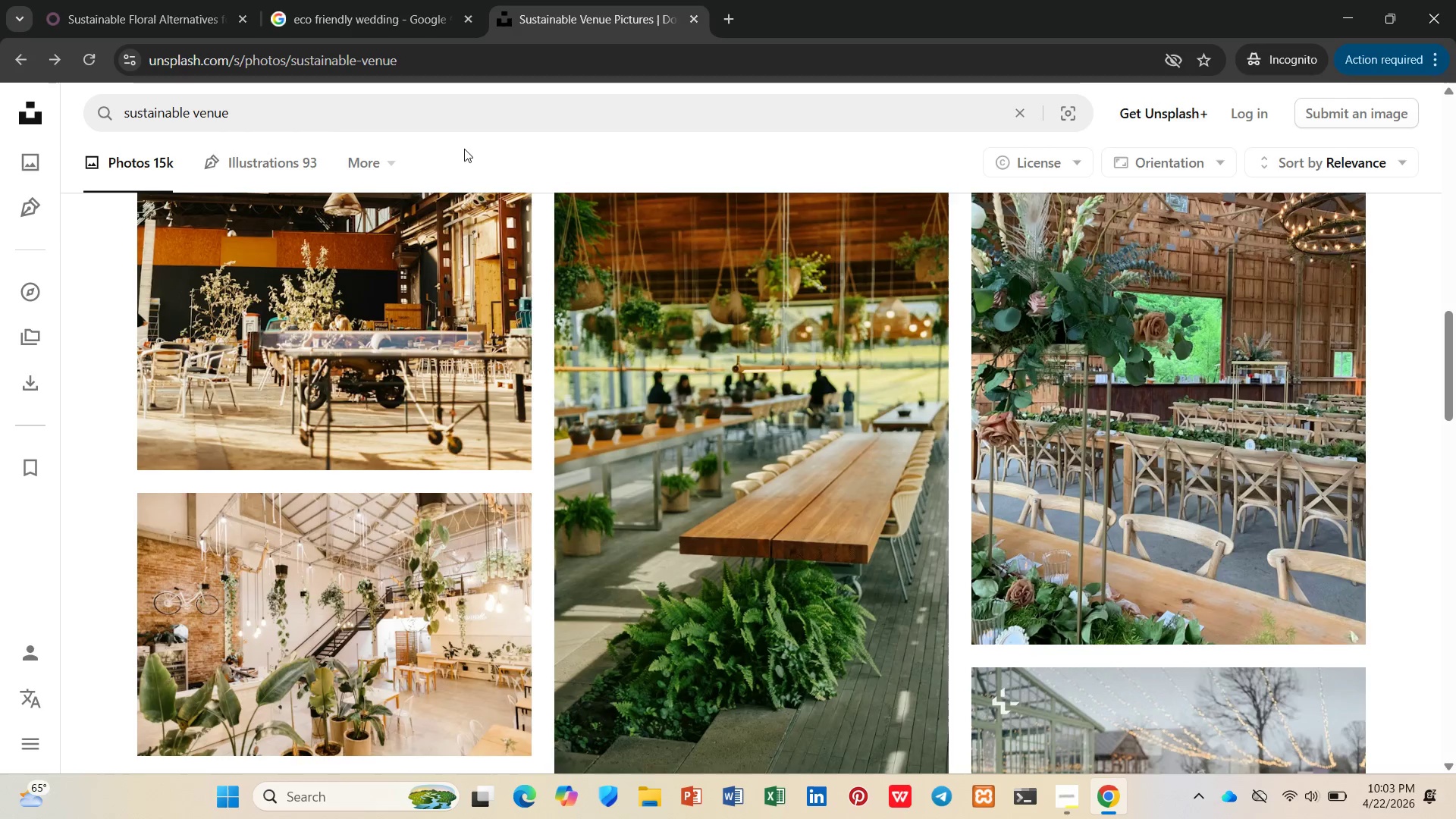 
left_click_drag(start_coordinate=[394, 121], to_coordinate=[73, 111])
 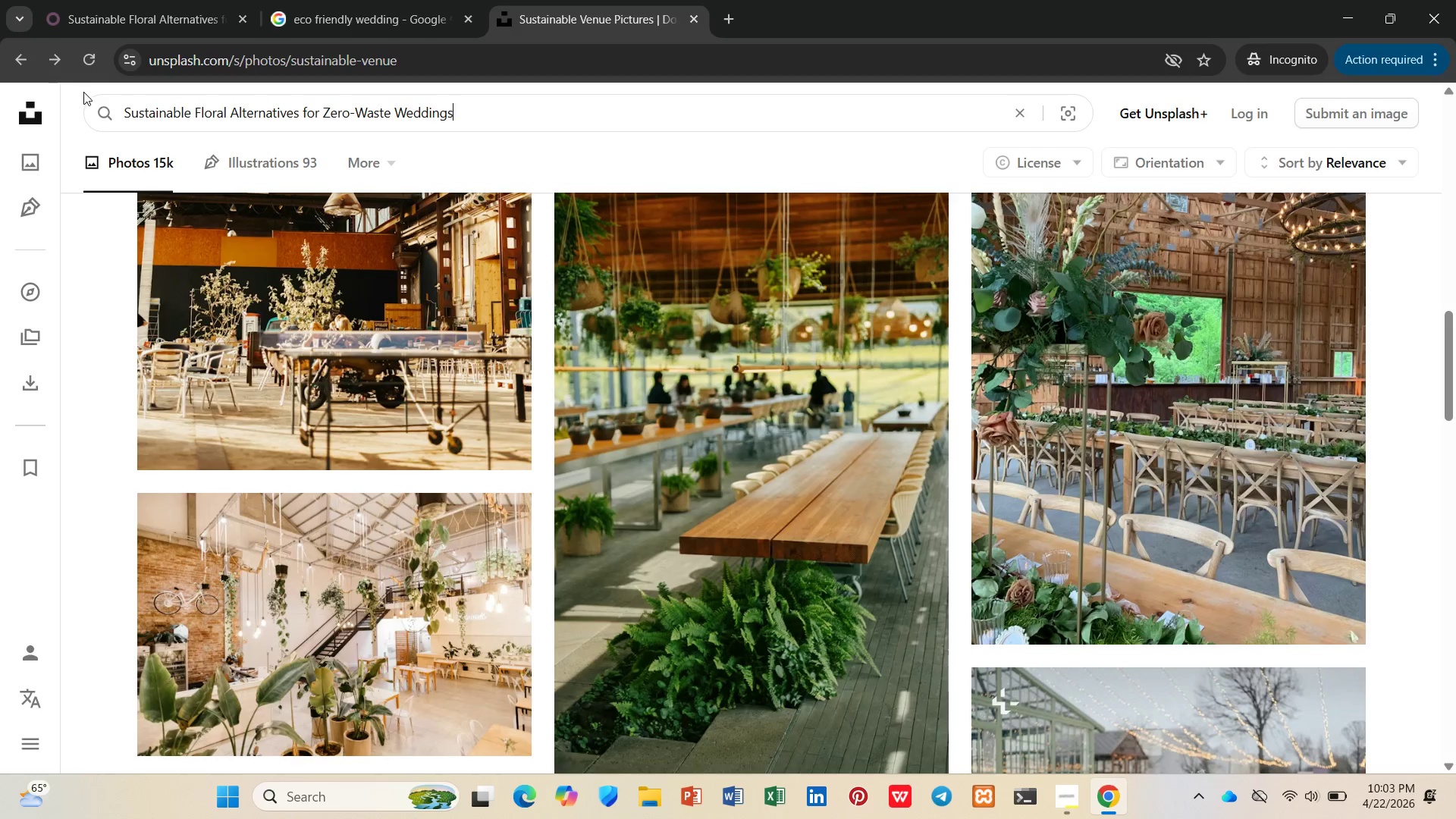 
key(Control+V)
 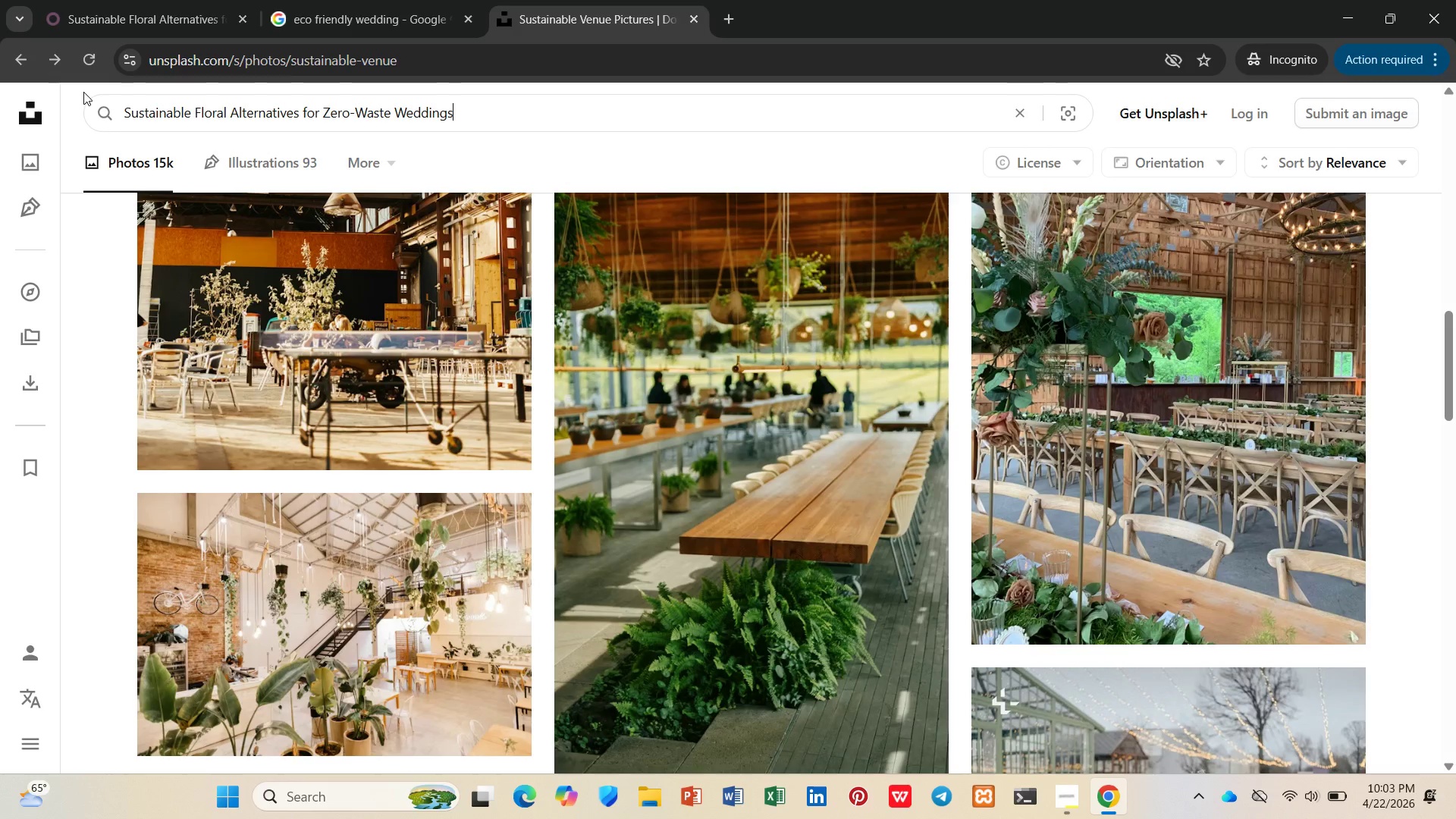 
key(Enter)
 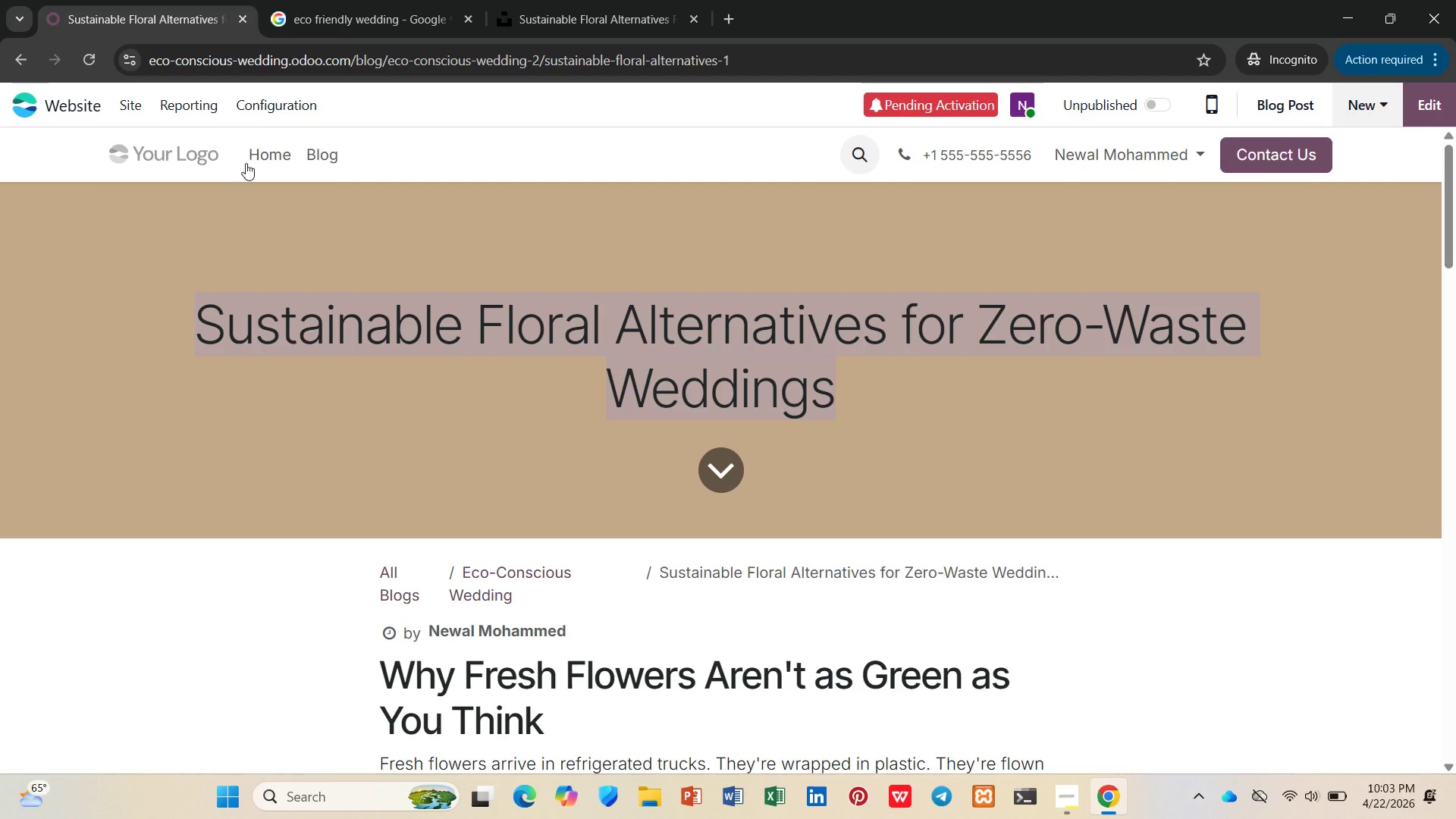 
left_click([235, 256])
 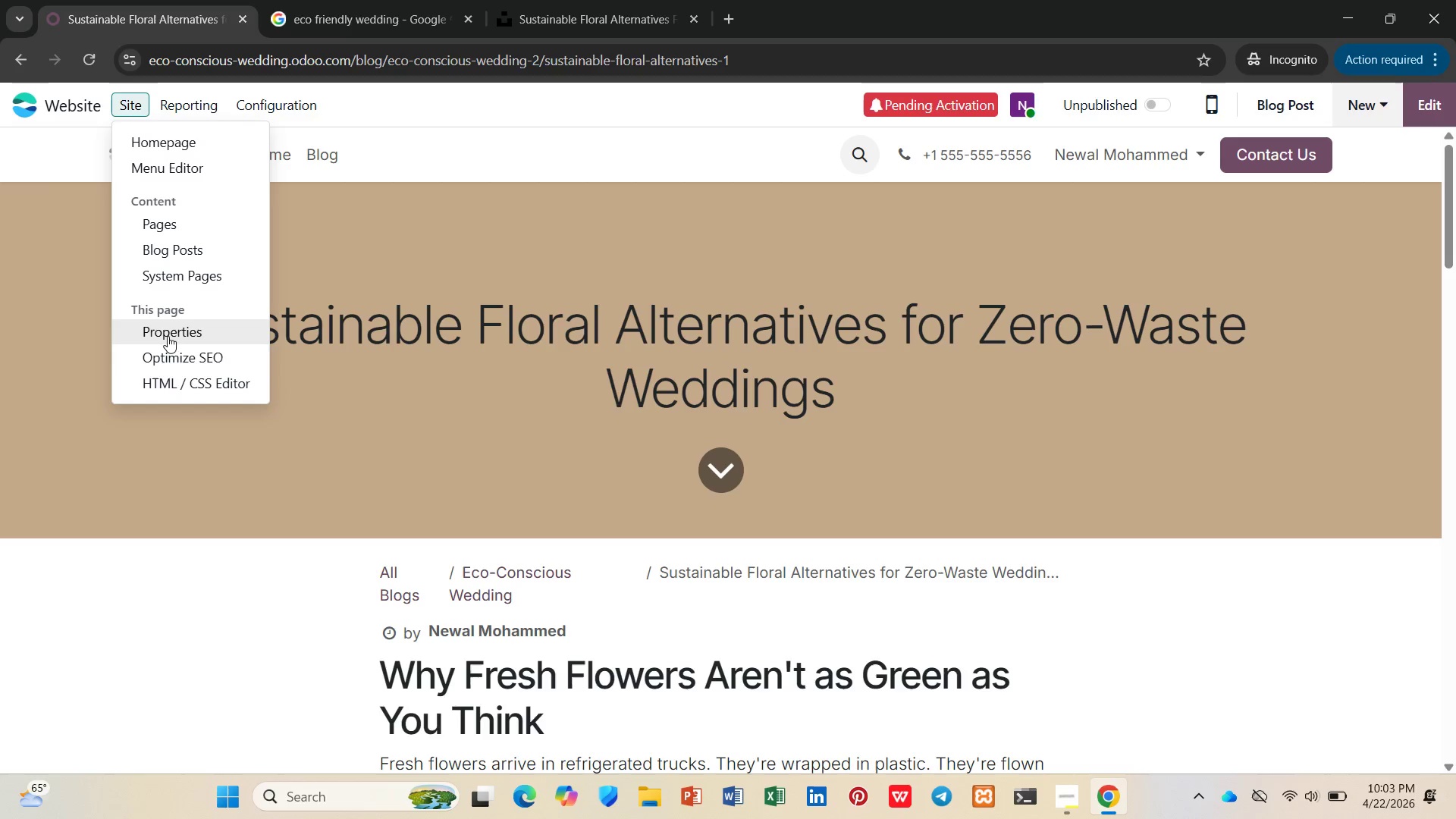 
left_click([173, 354])
 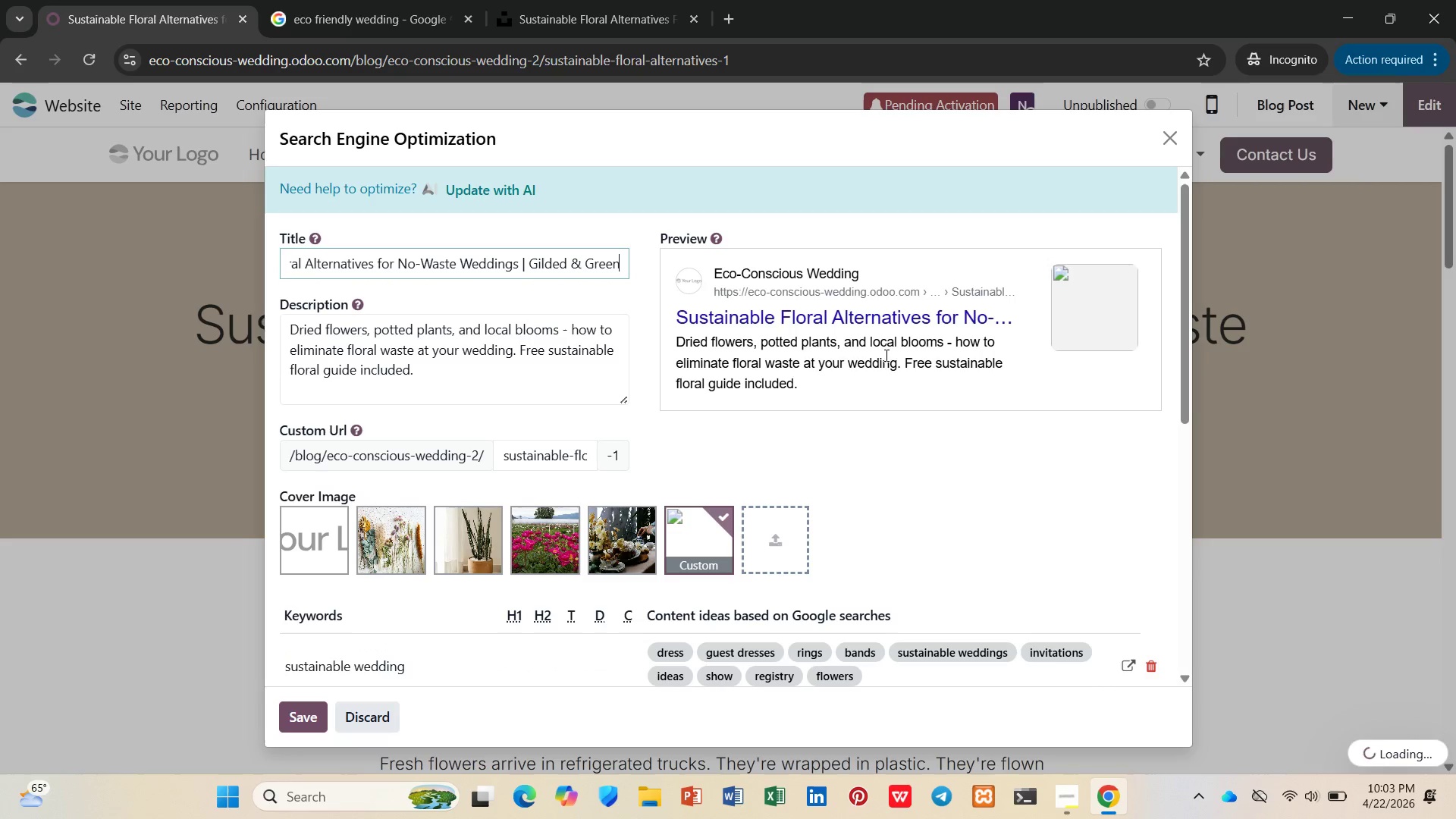 
left_click([336, 520])
 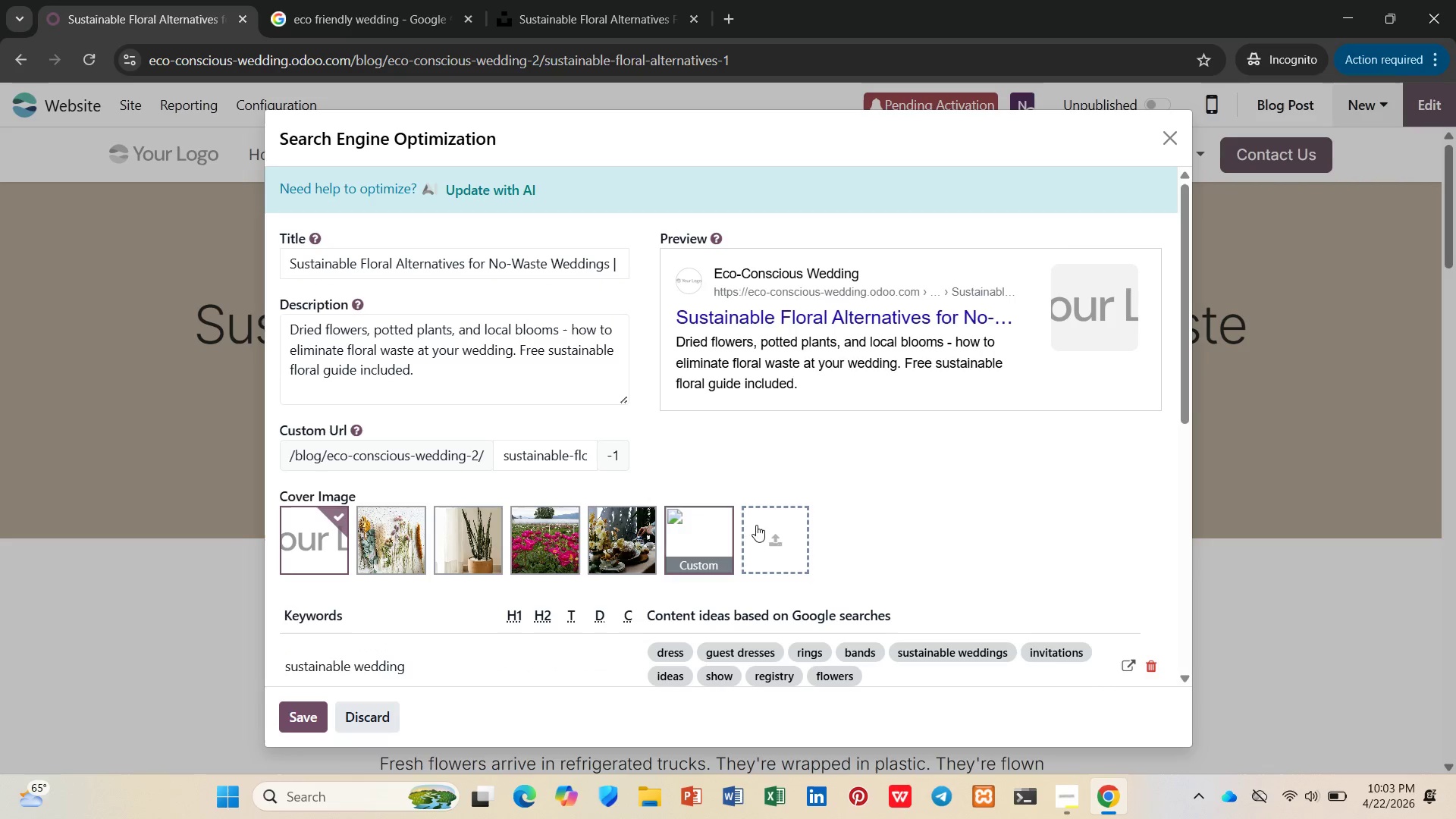 
left_click([777, 525])
 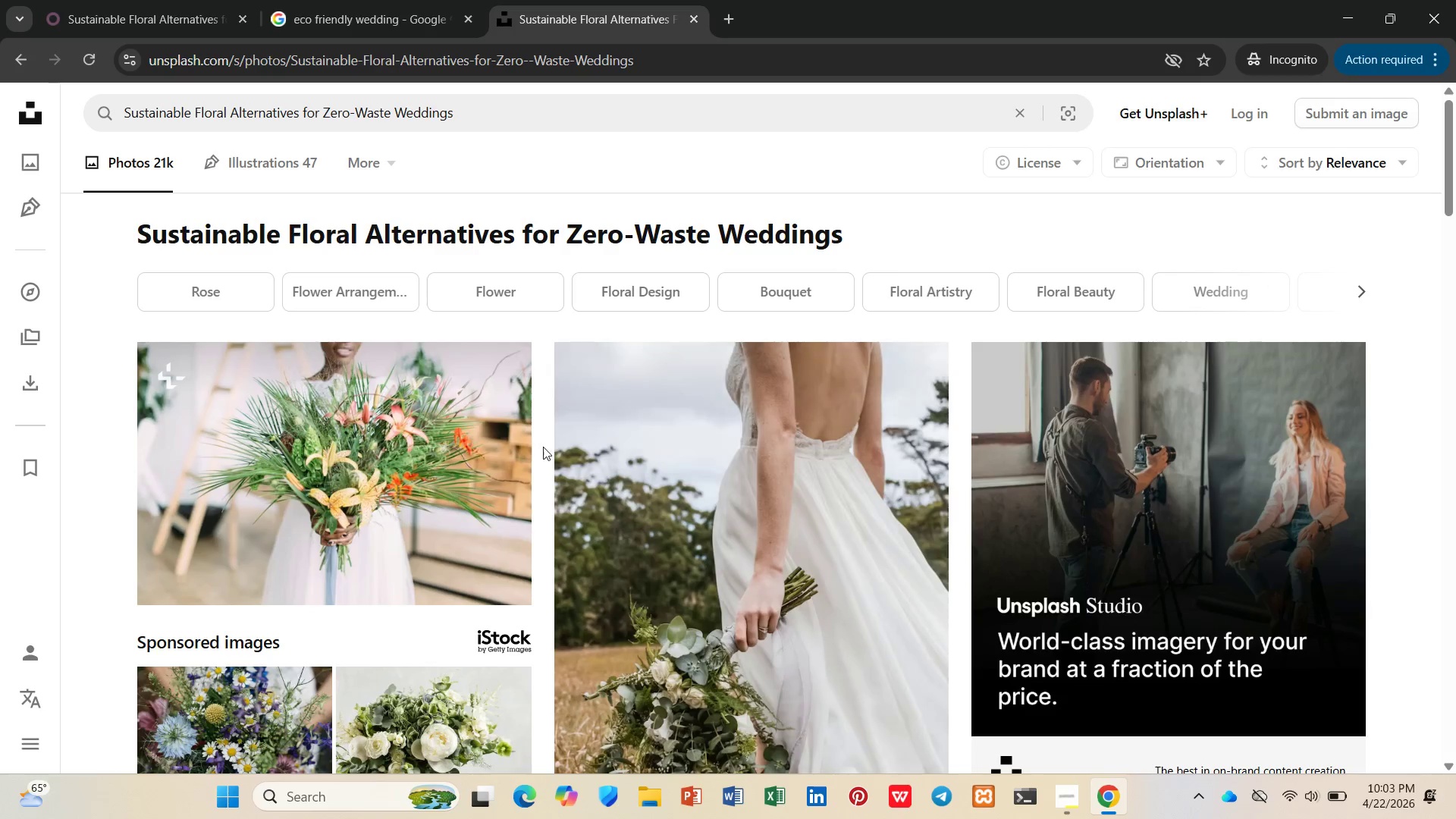 
scroll: coordinate [558, 476], scroll_direction: down, amount: 3.0
 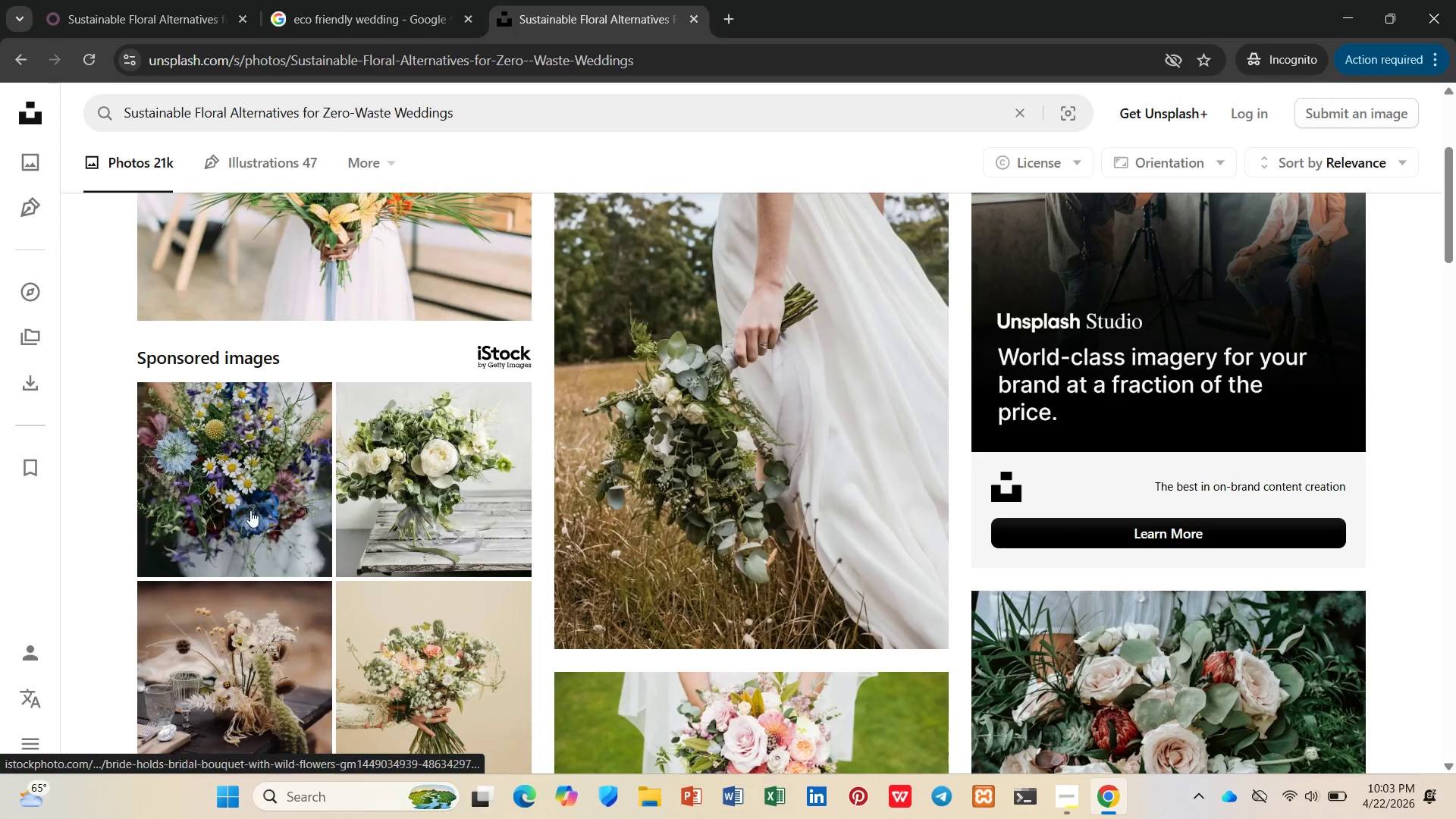 
left_click([256, 494])
 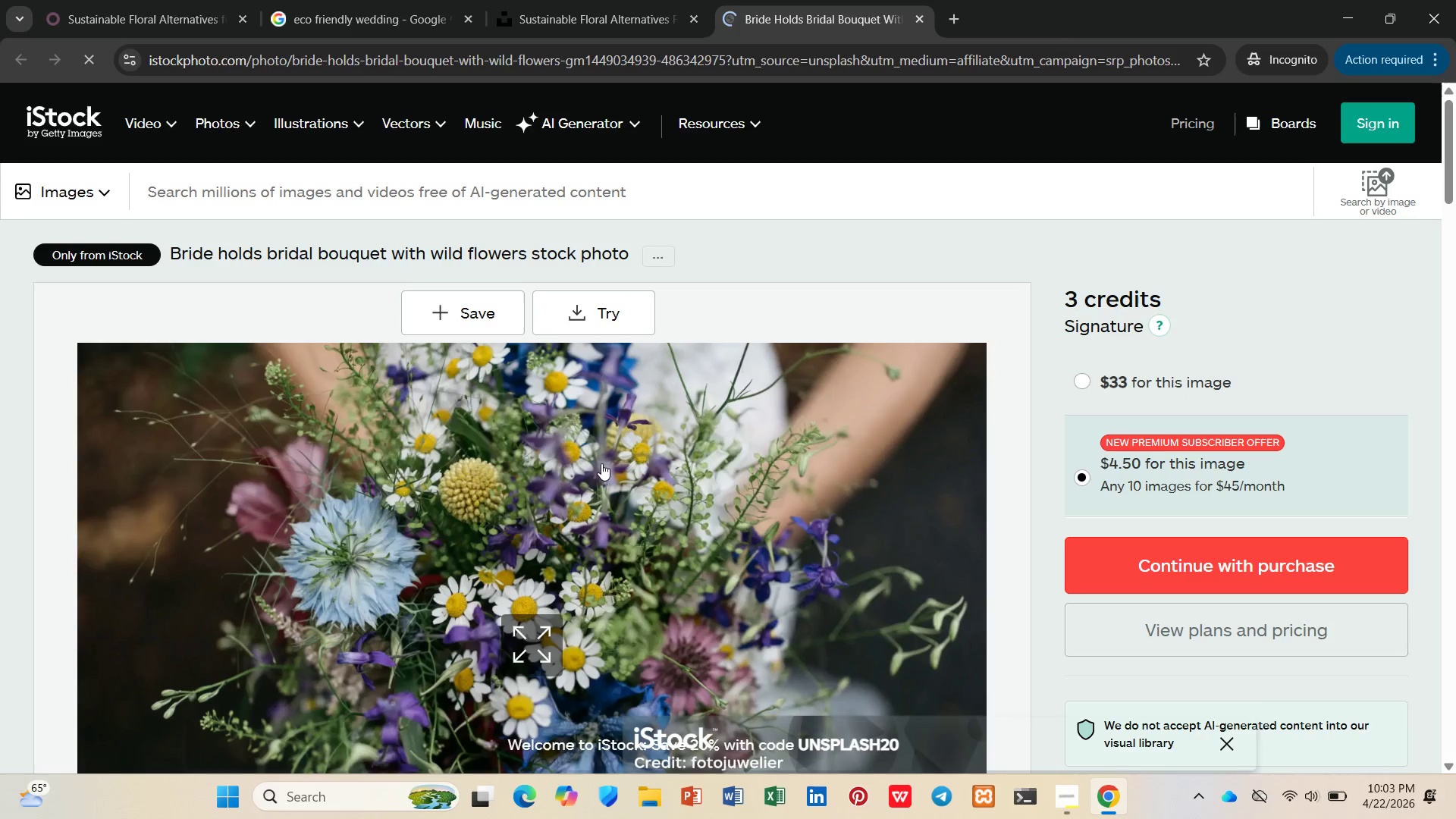 
left_click([916, 19])
 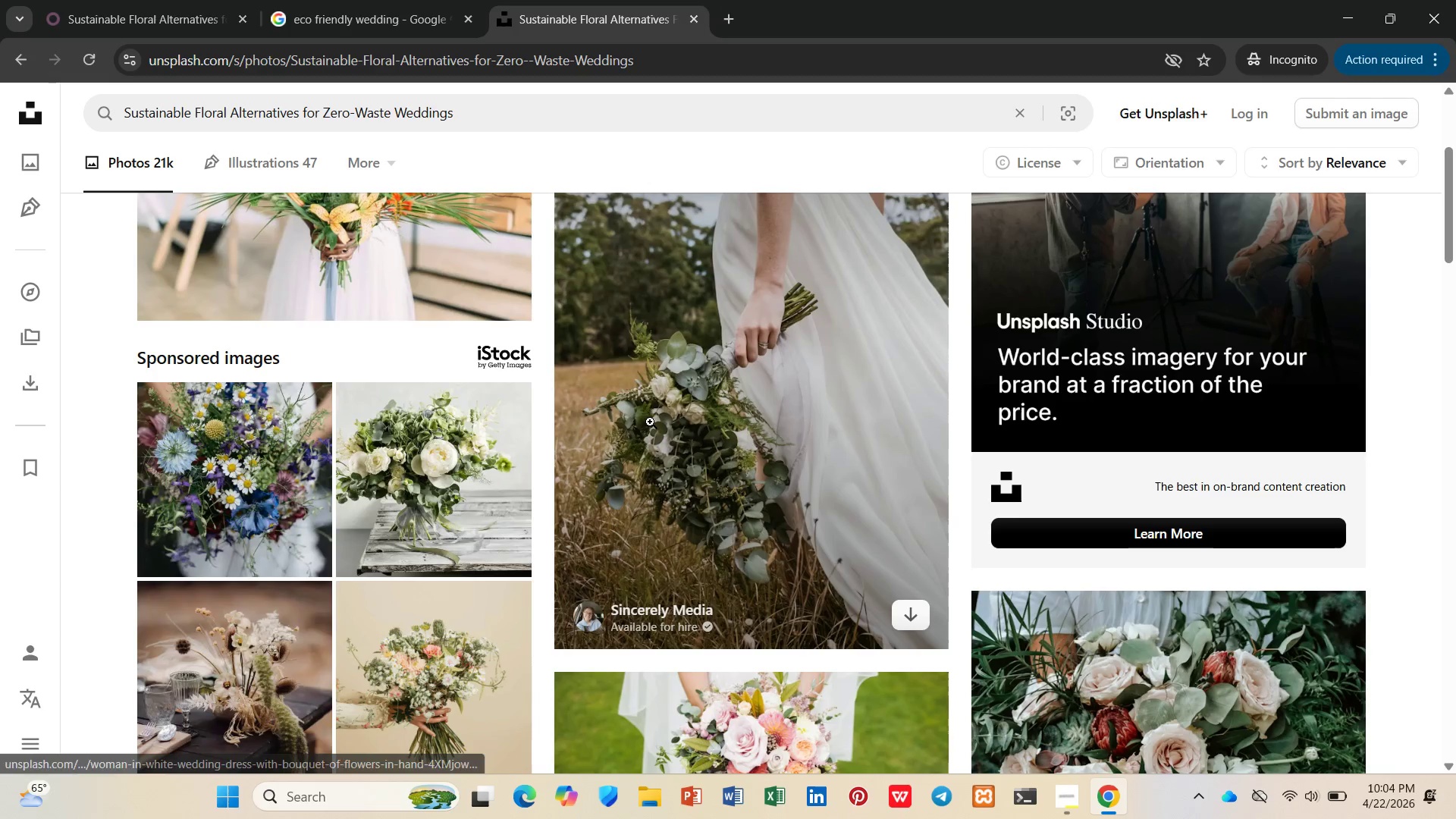 
scroll: coordinate [1013, 384], scroll_direction: down, amount: 8.0
 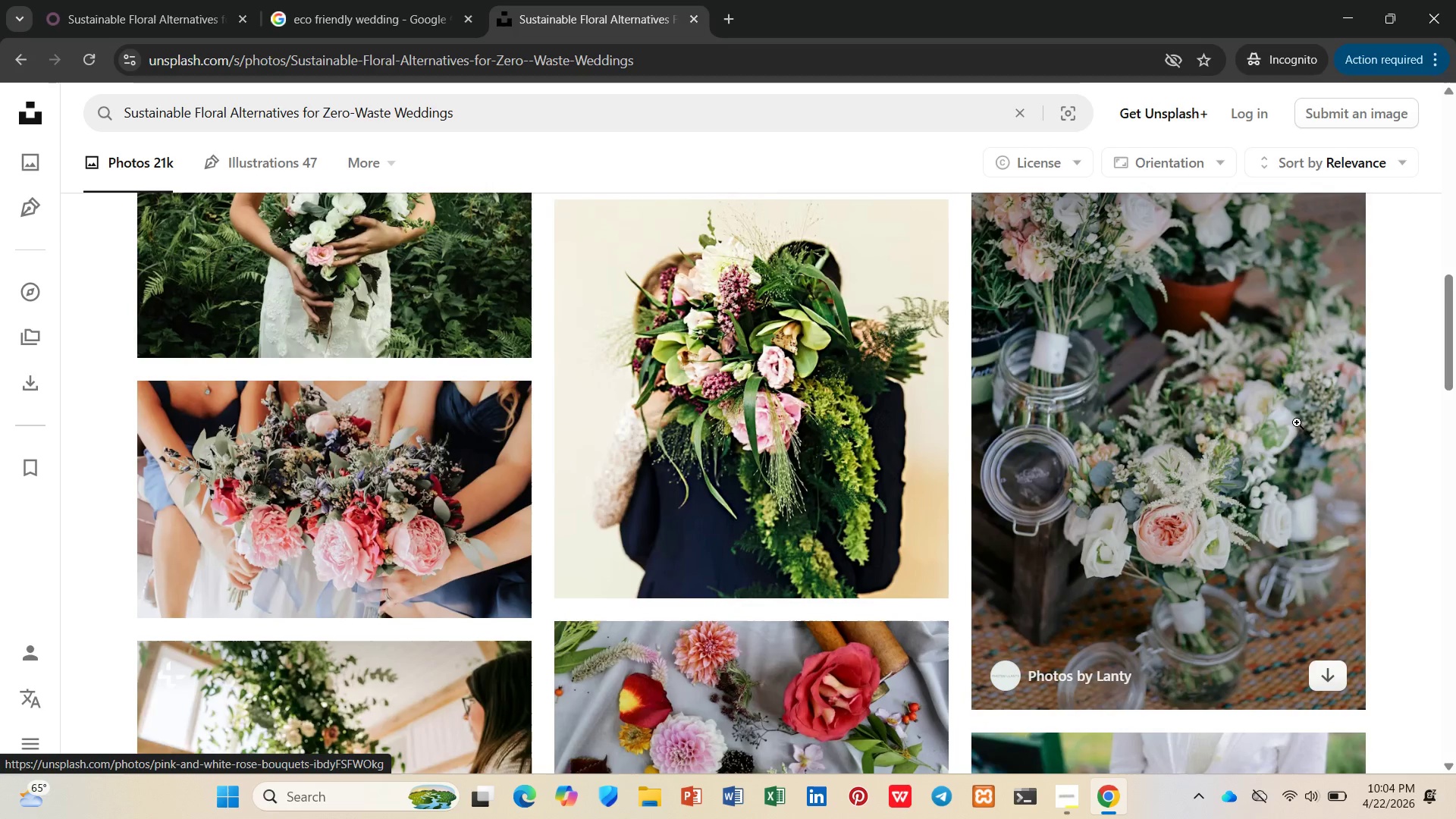 
right_click([1297, 422])
 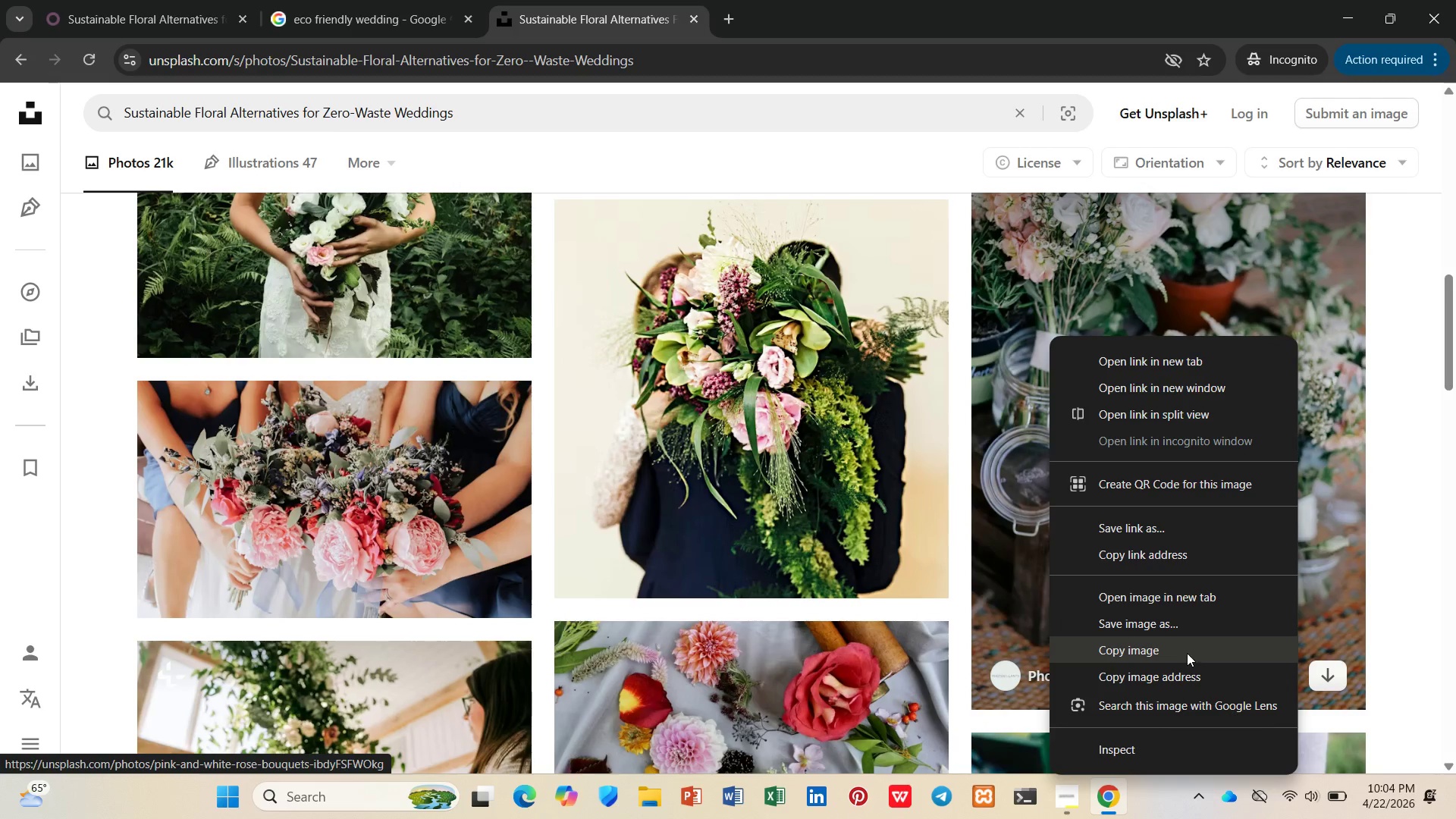 
left_click([1188, 673])
 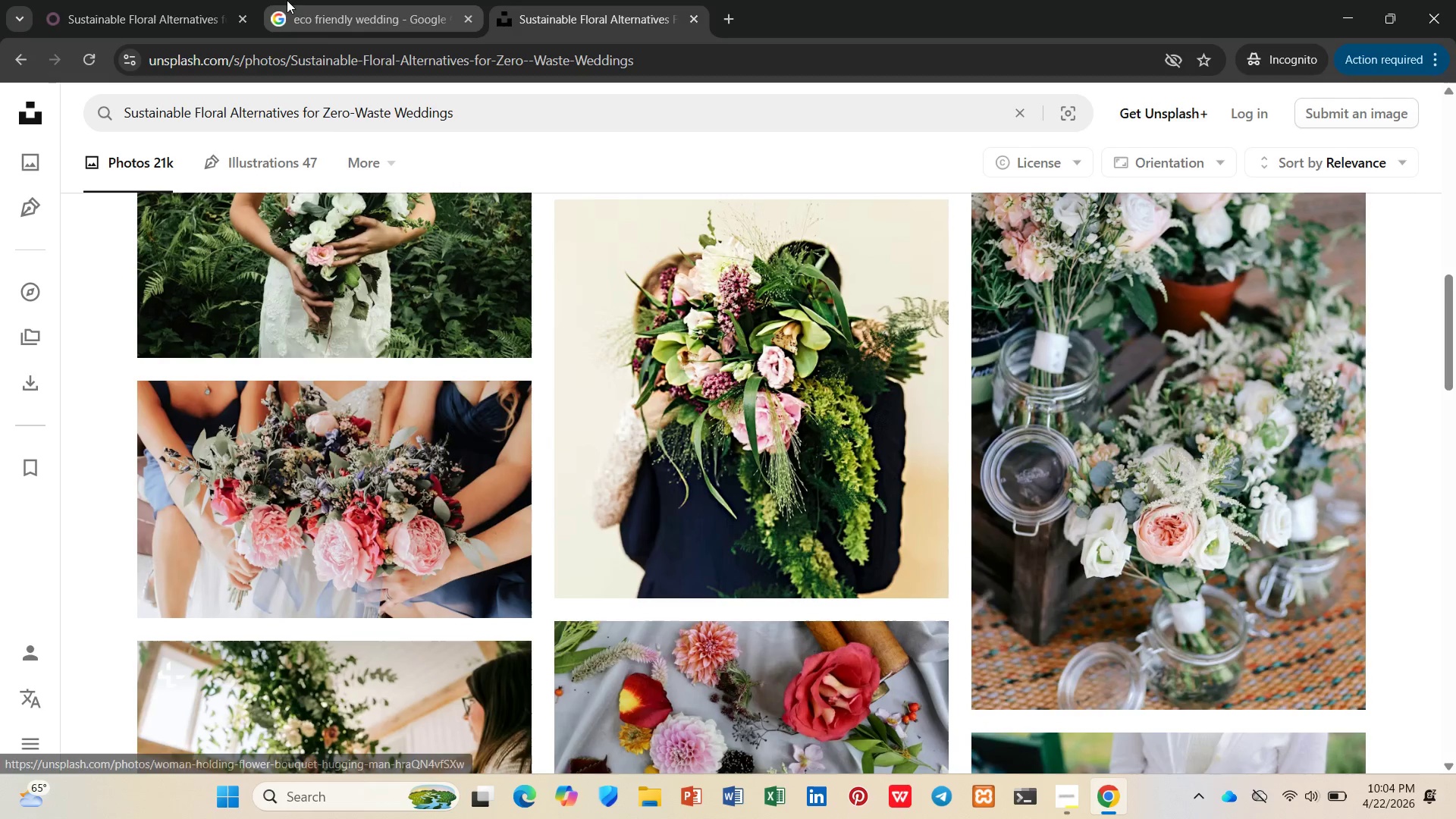 
left_click([162, 5])
 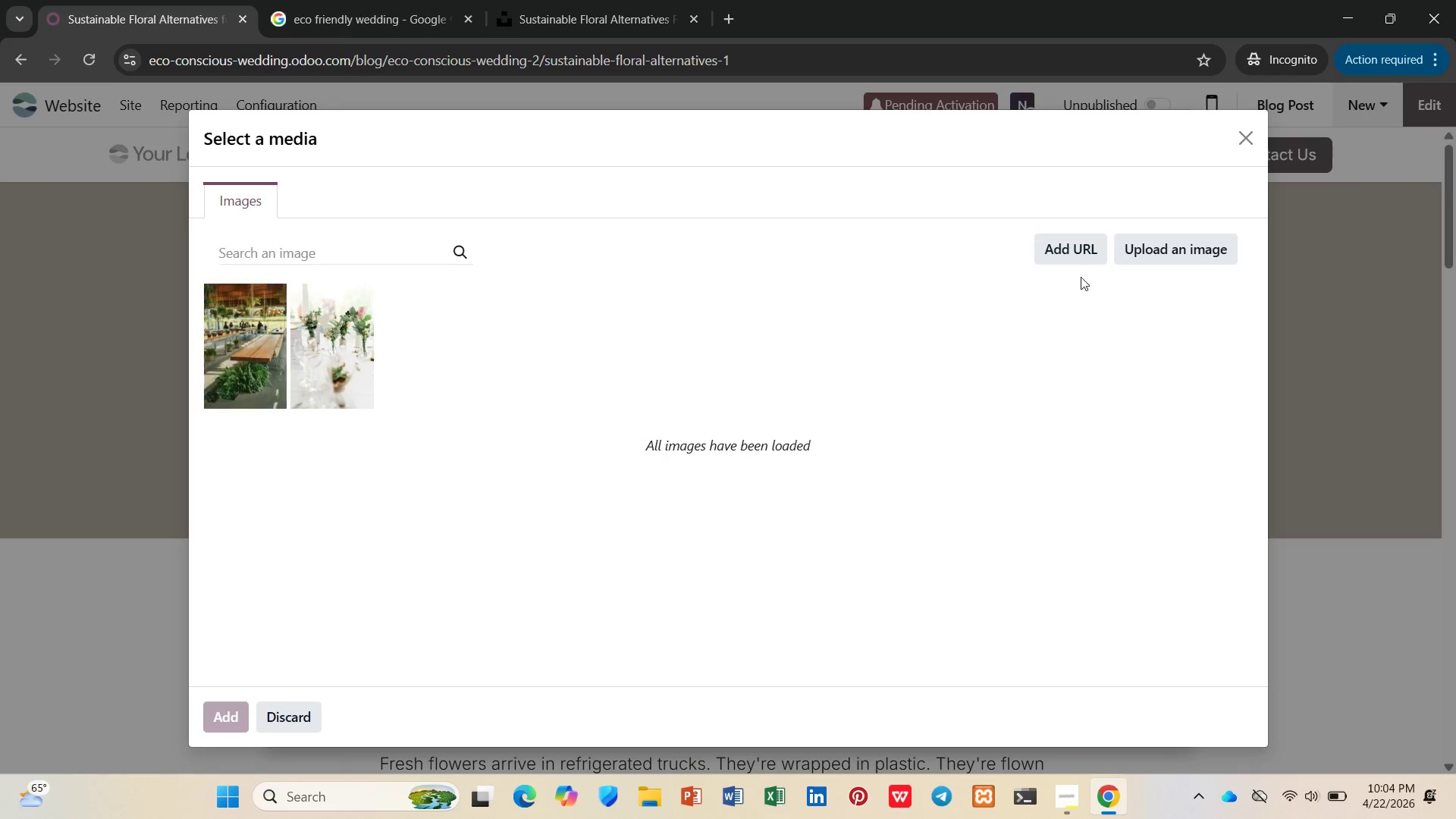 
left_click([1069, 253])
 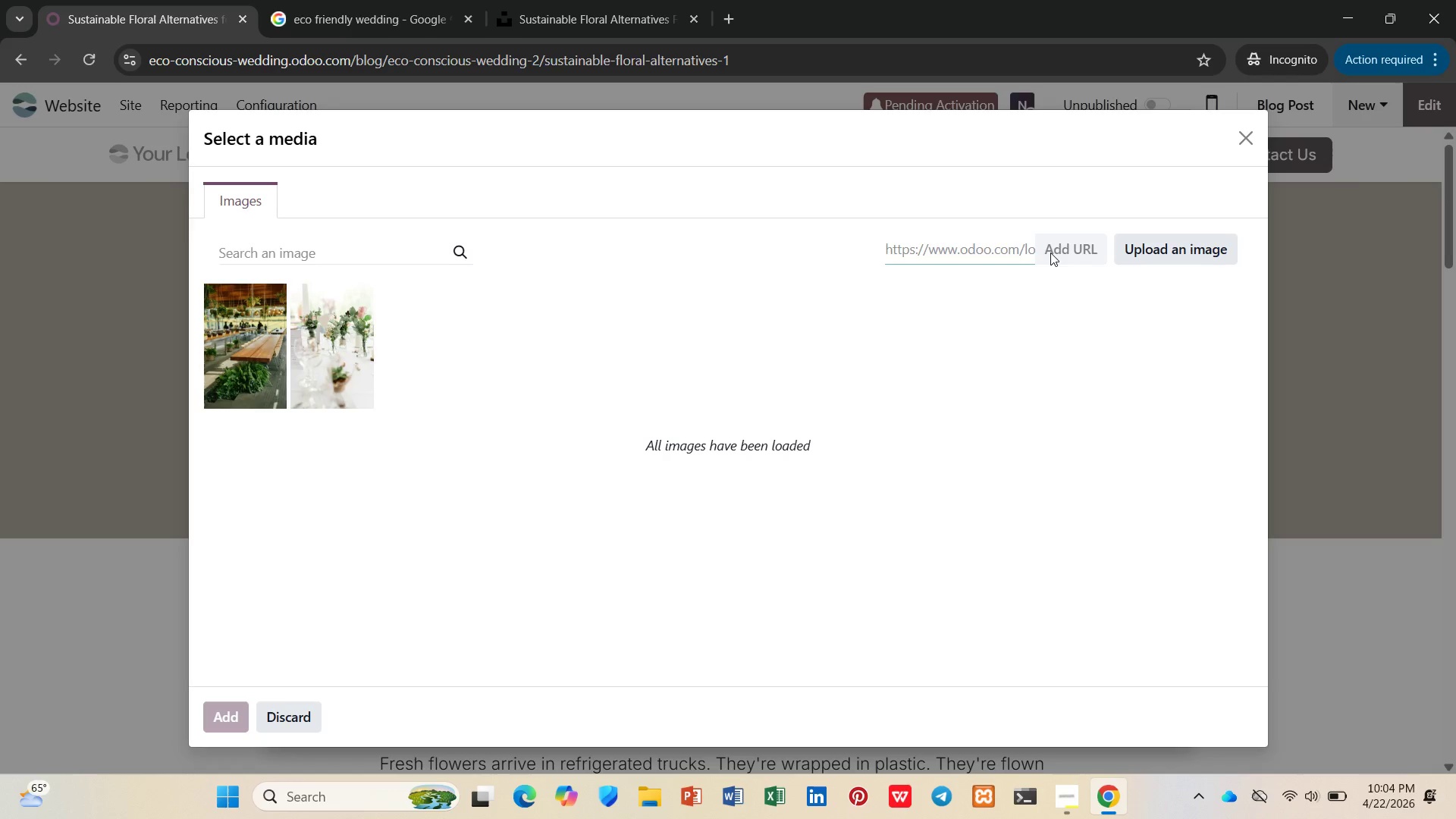 
key(Control+V)
 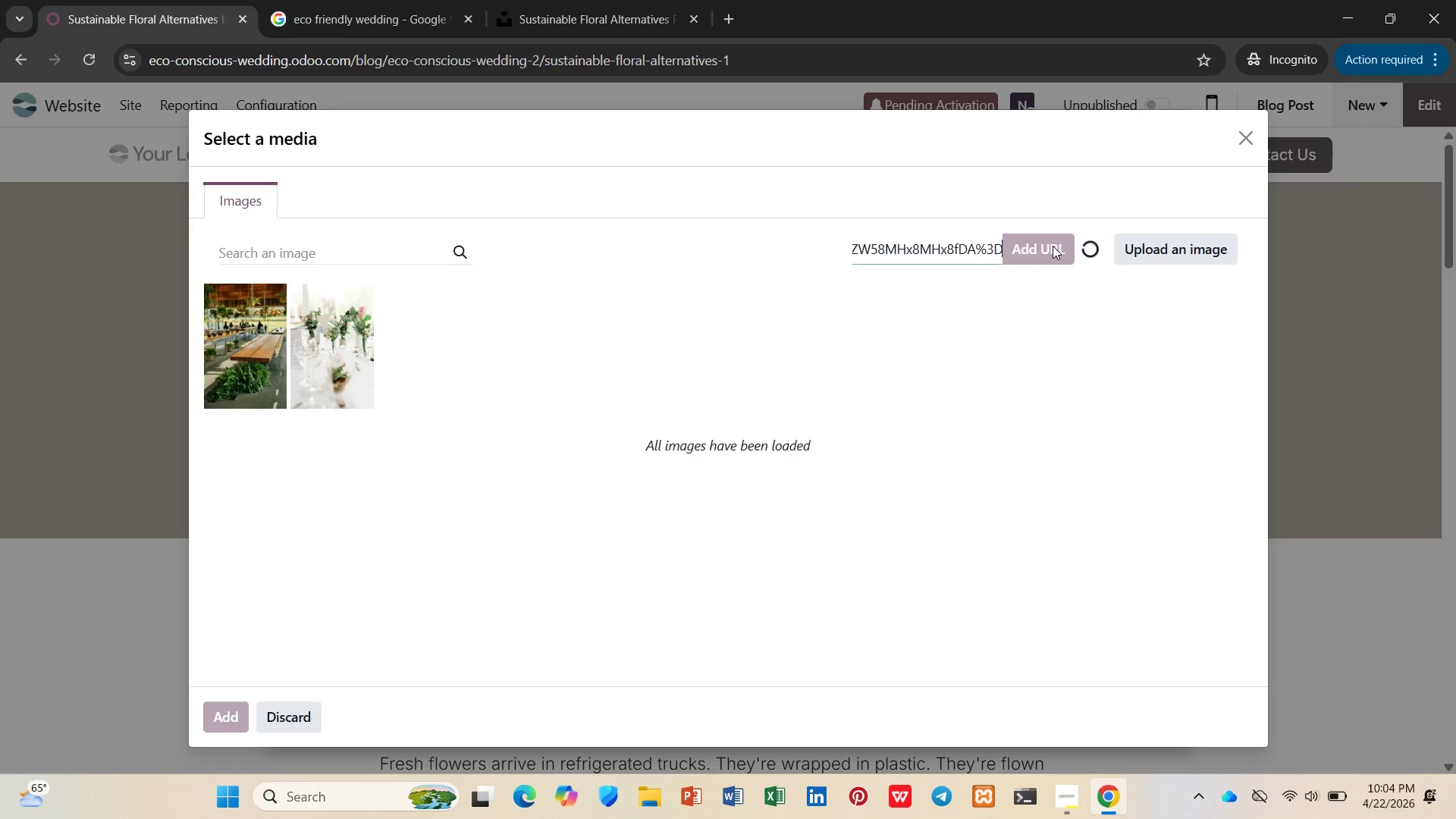 
left_click([1053, 246])
 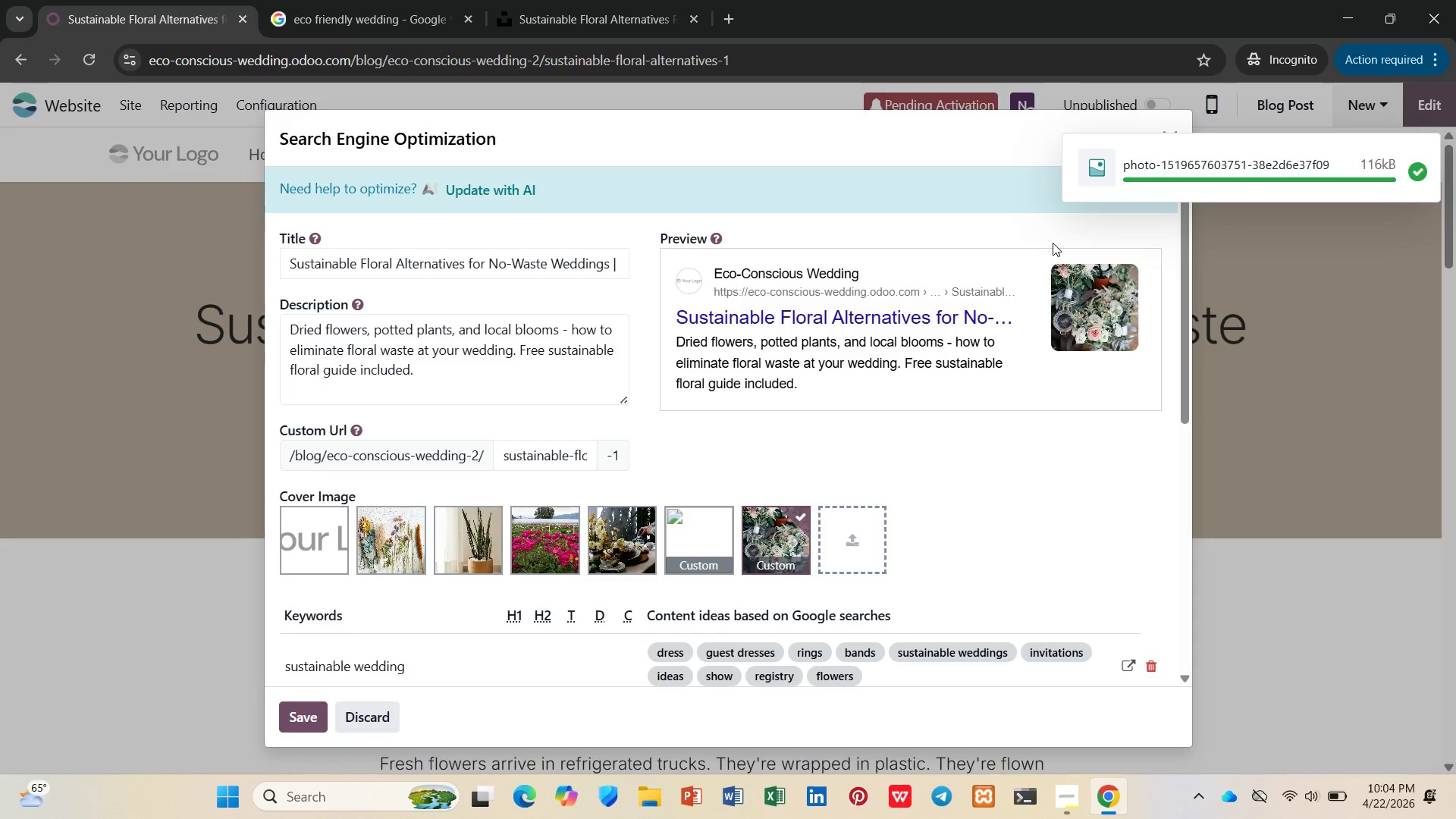 
scroll: coordinate [446, 566], scroll_direction: down, amount: 7.0
 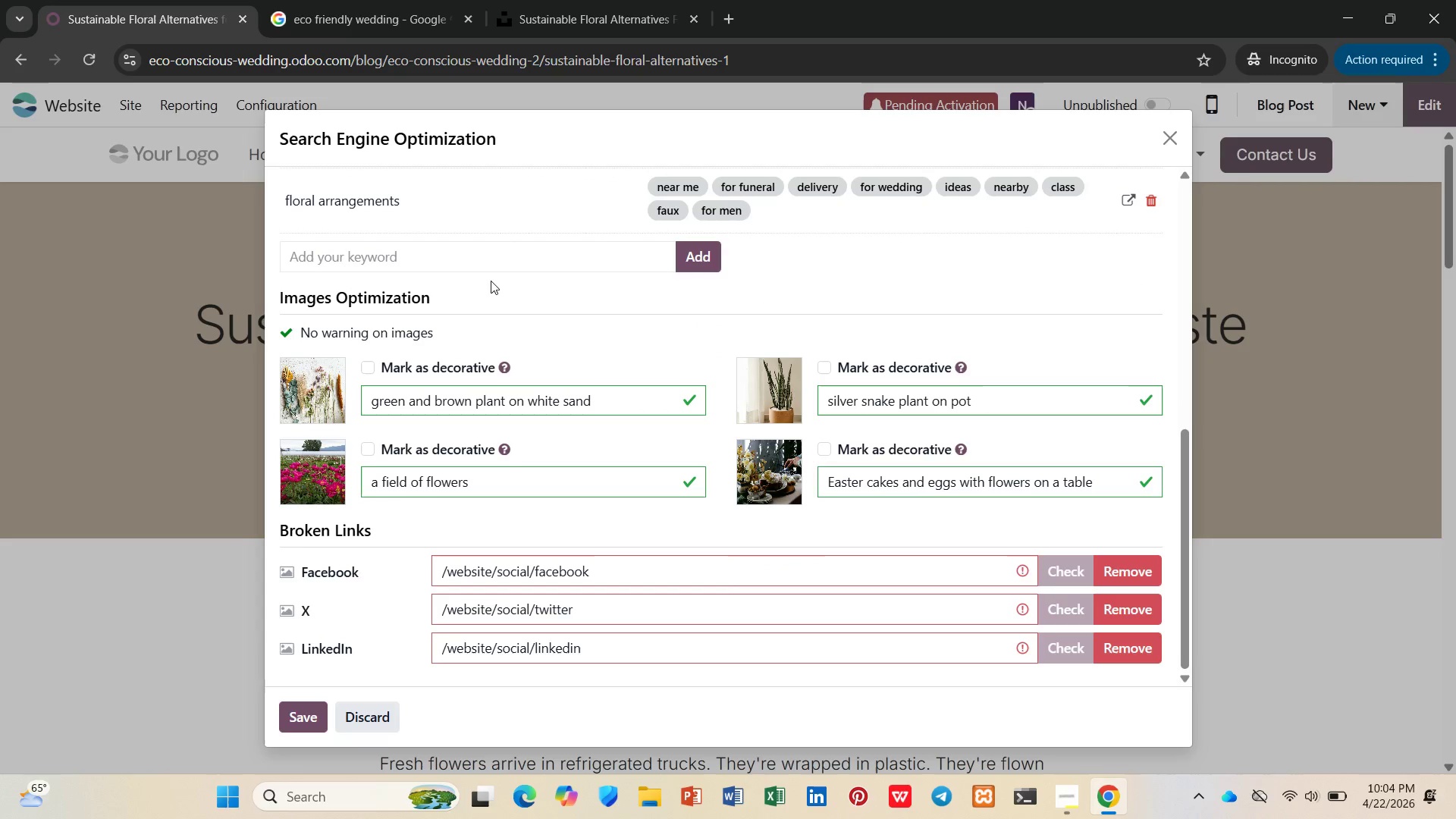 
scroll: coordinate [491, 300], scroll_direction: up, amount: 8.0
 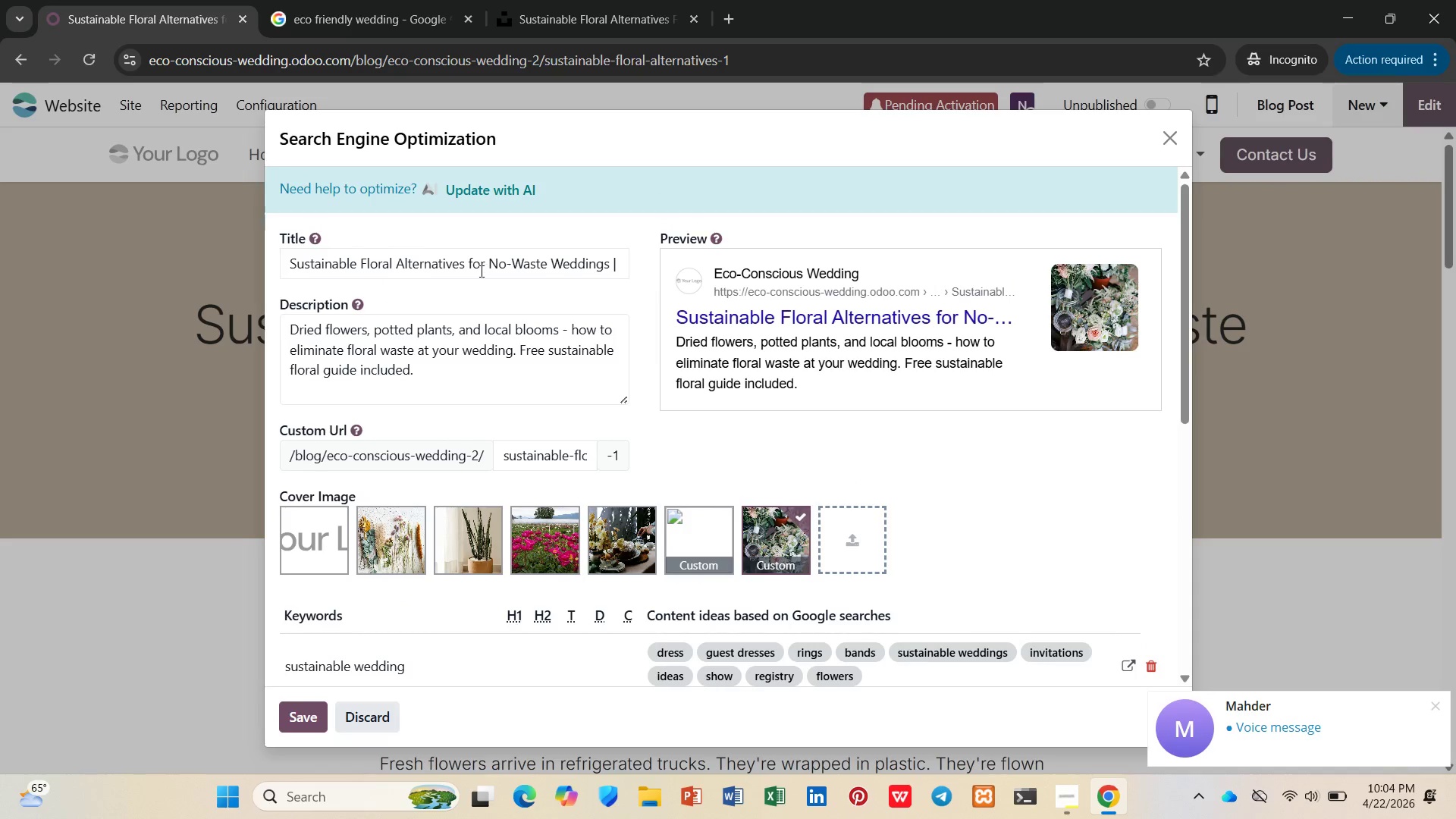 
left_click_drag(start_coordinate=[464, 270], to_coordinate=[272, 270])
 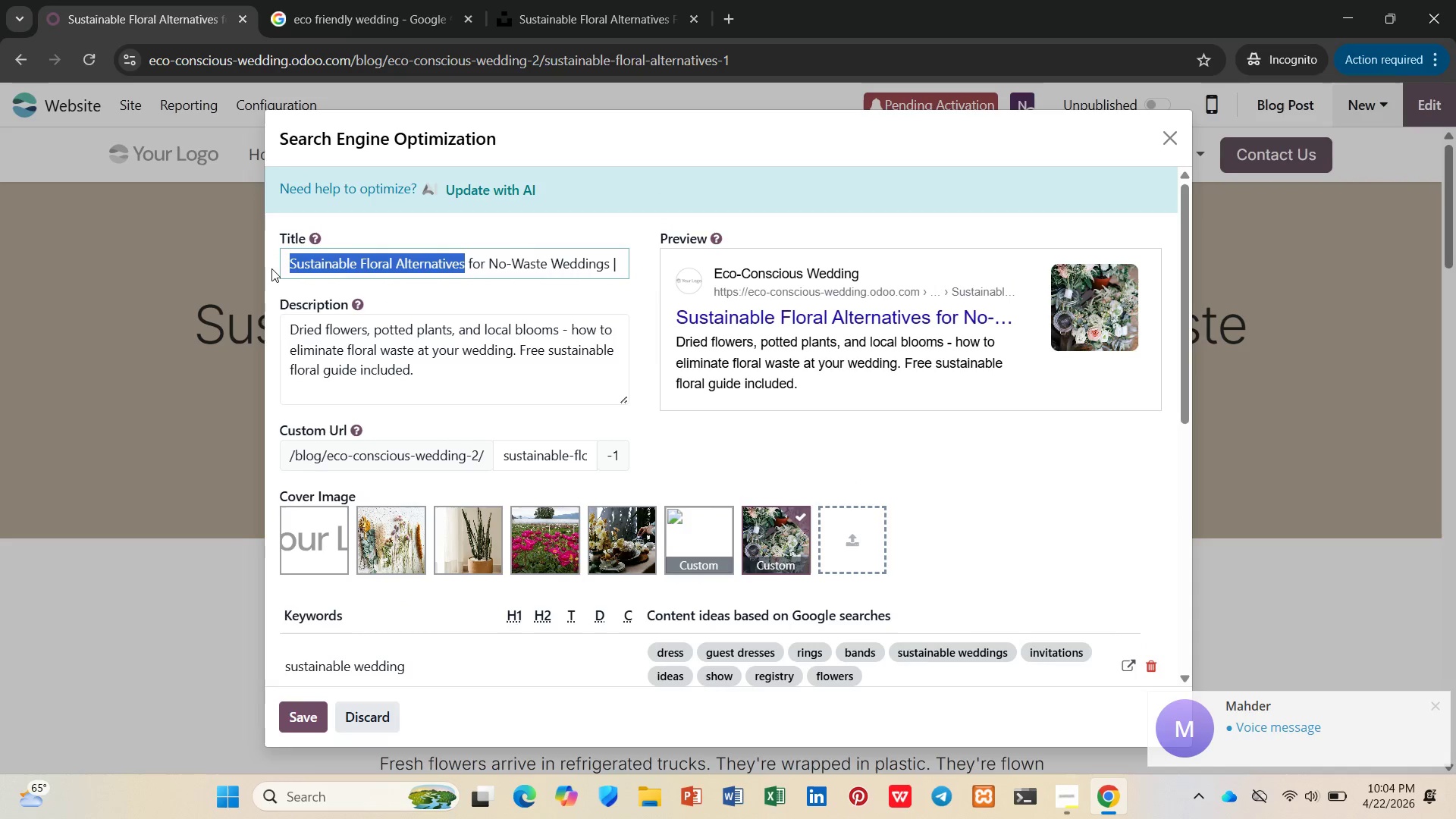 
key(Control+C)
 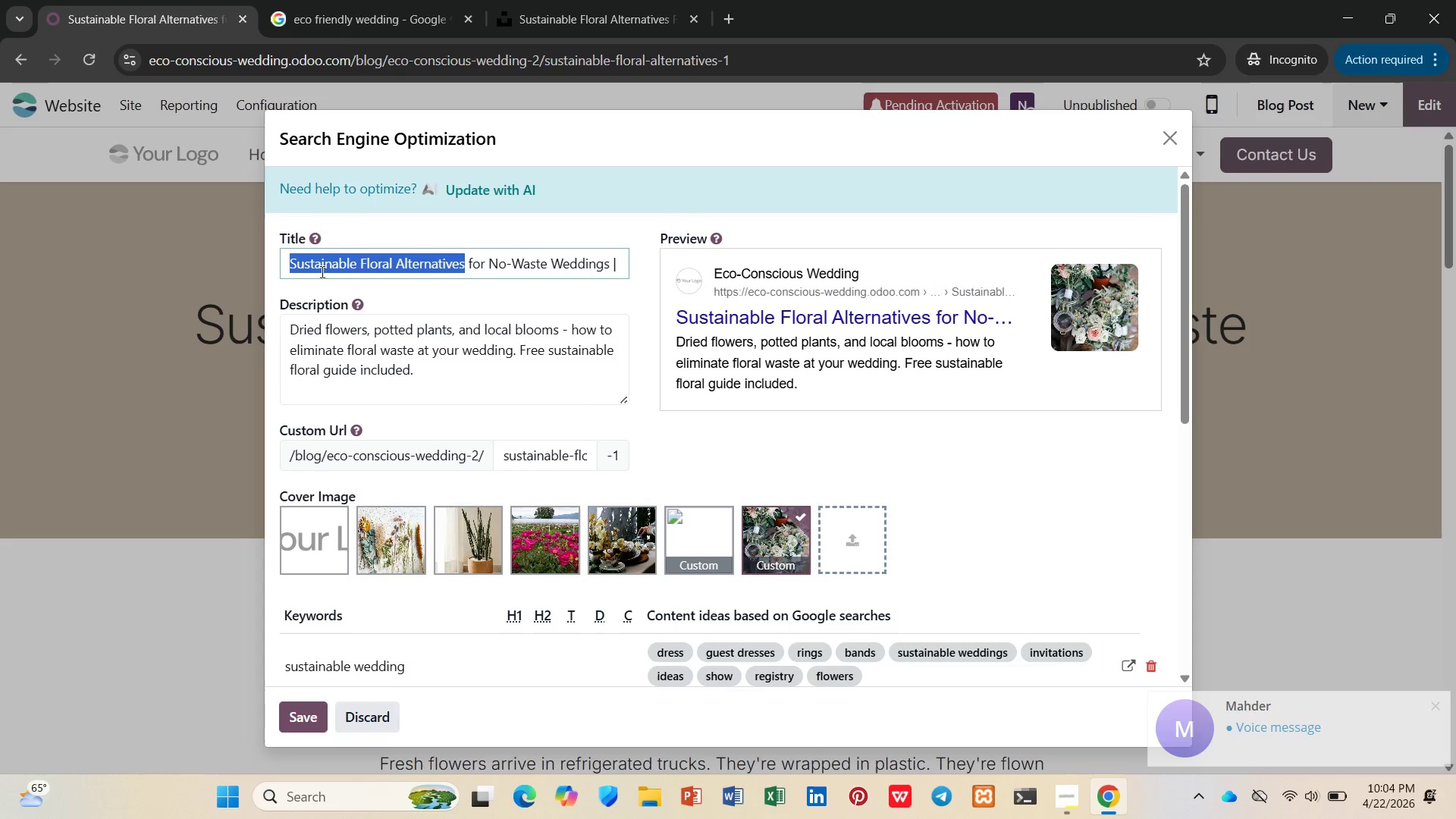 
scroll: coordinate [415, 352], scroll_direction: down, amount: 5.0
 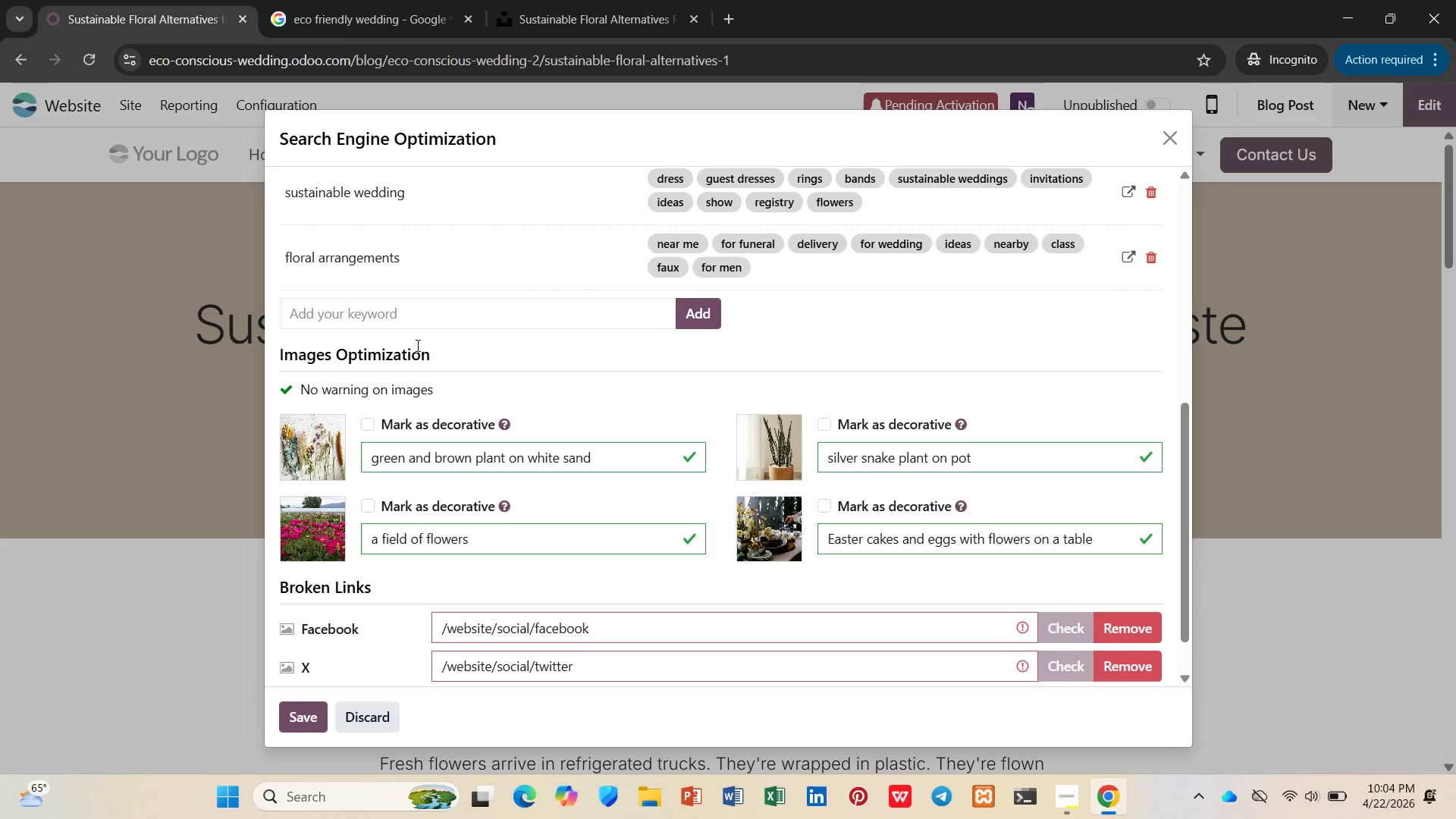 
left_click([406, 316])
 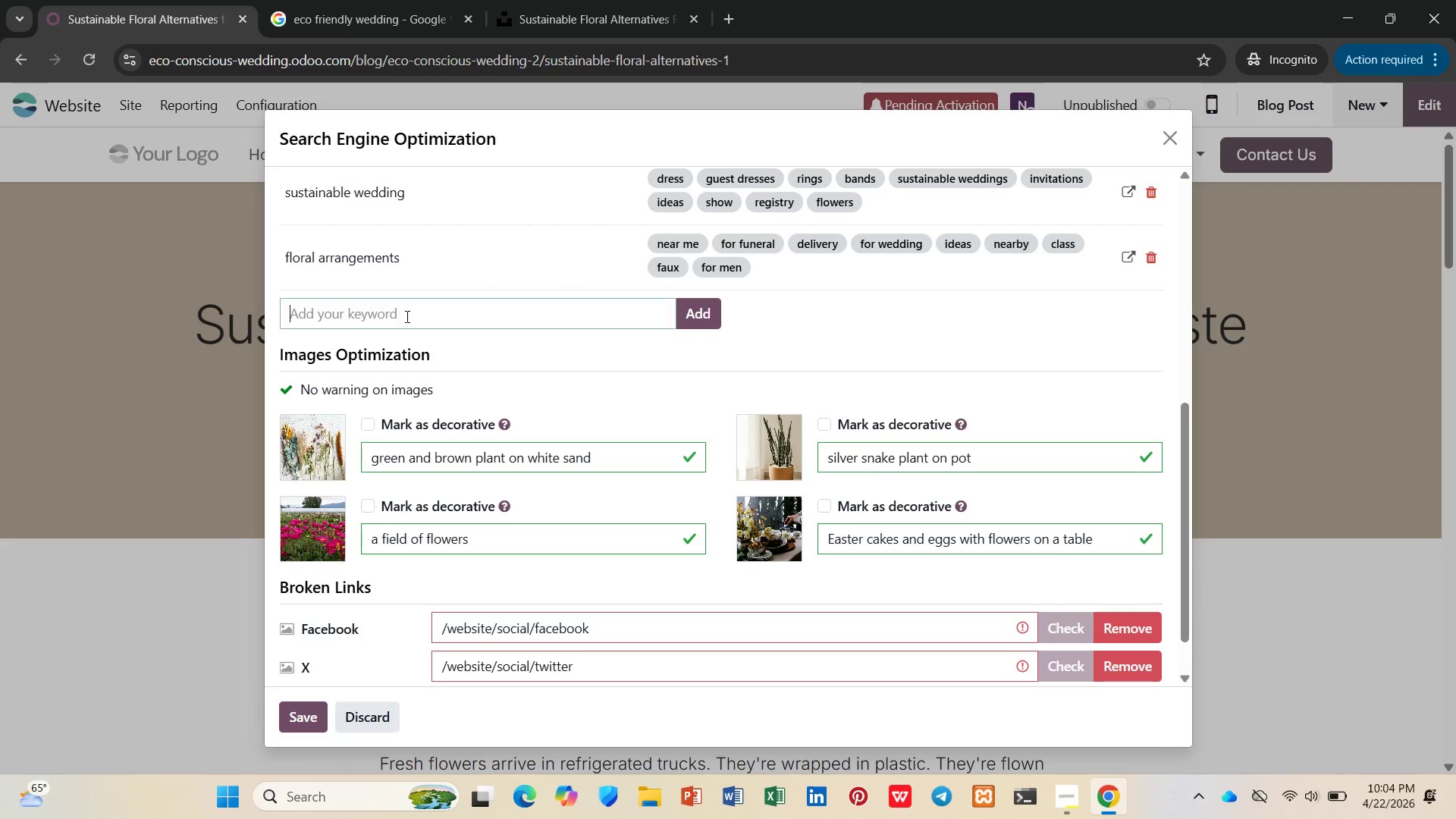 
key(Control+V)
 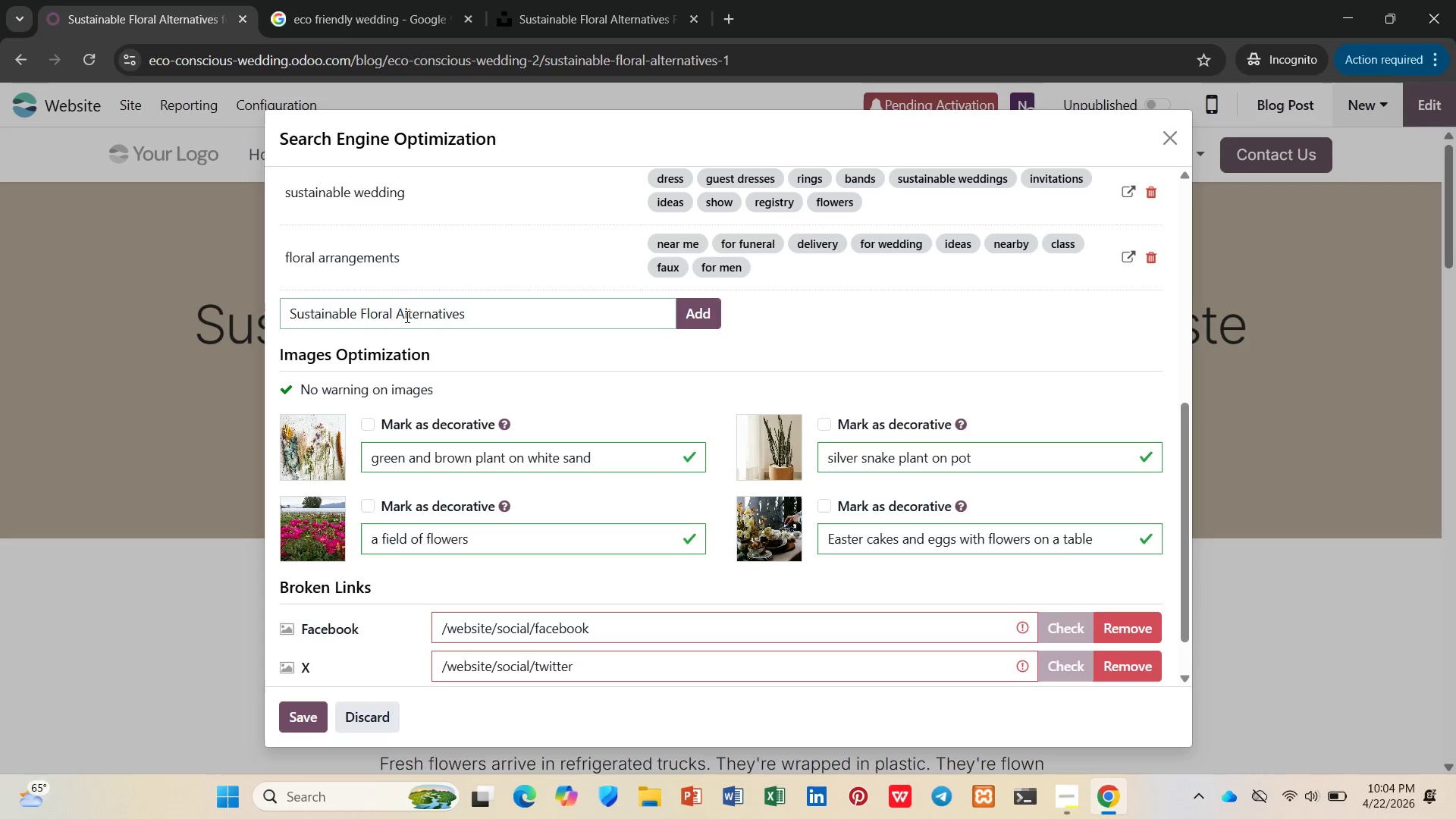 
key(Enter)
 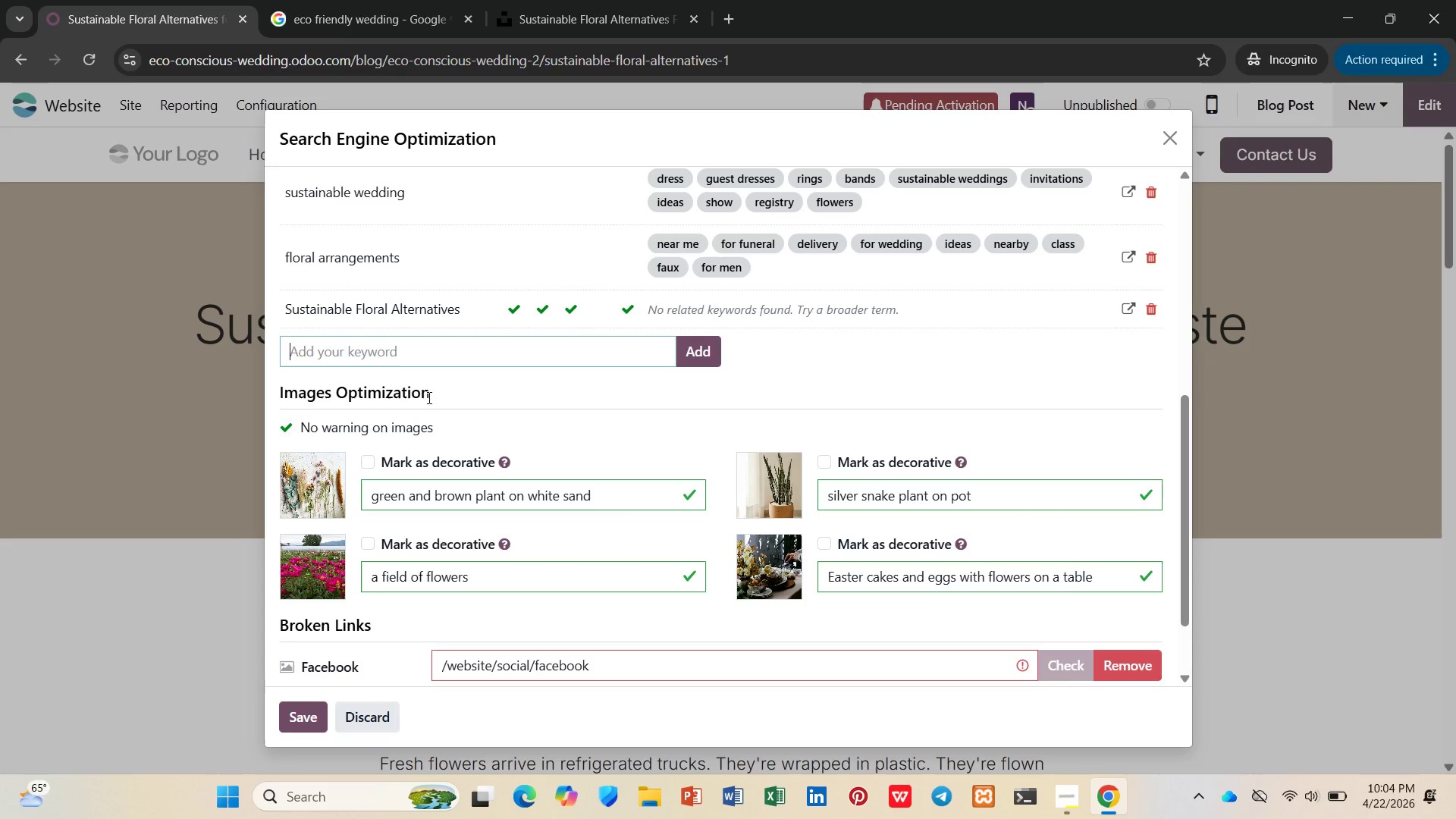 
scroll: coordinate [430, 394], scroll_direction: up, amount: 5.0
 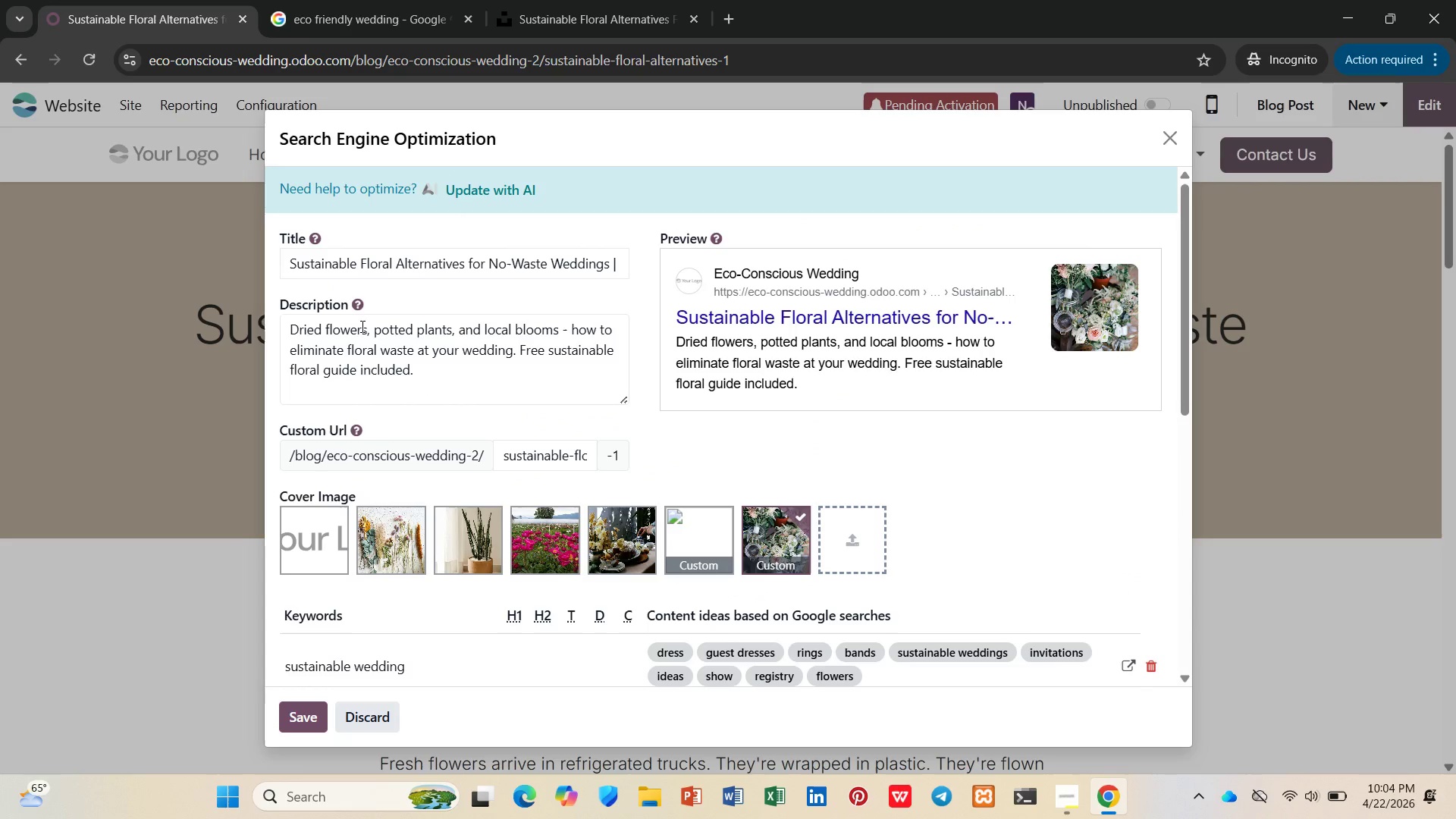 
left_click_drag(start_coordinate=[366, 326], to_coordinate=[244, 330])
 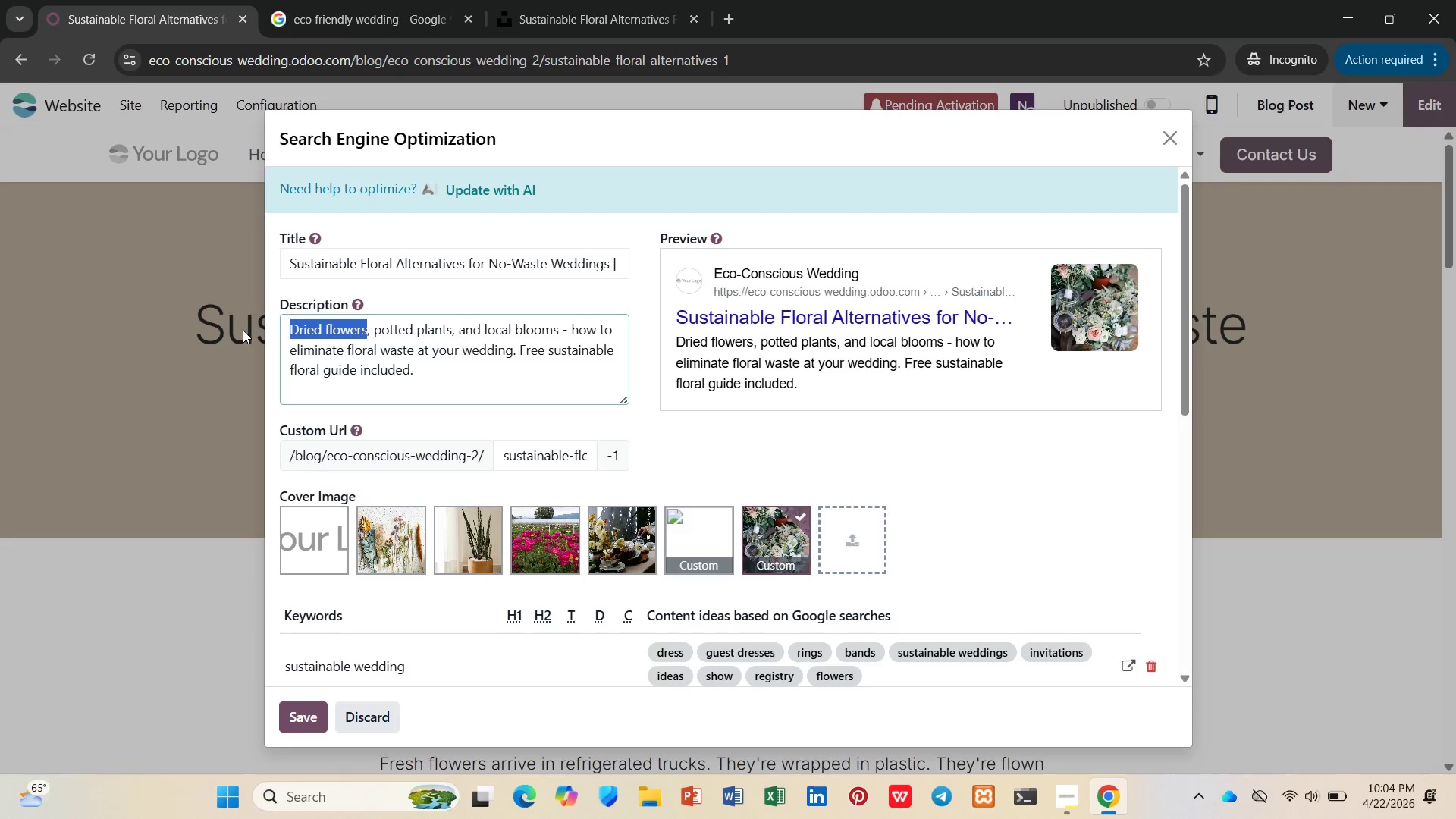 
key(Control+C)
 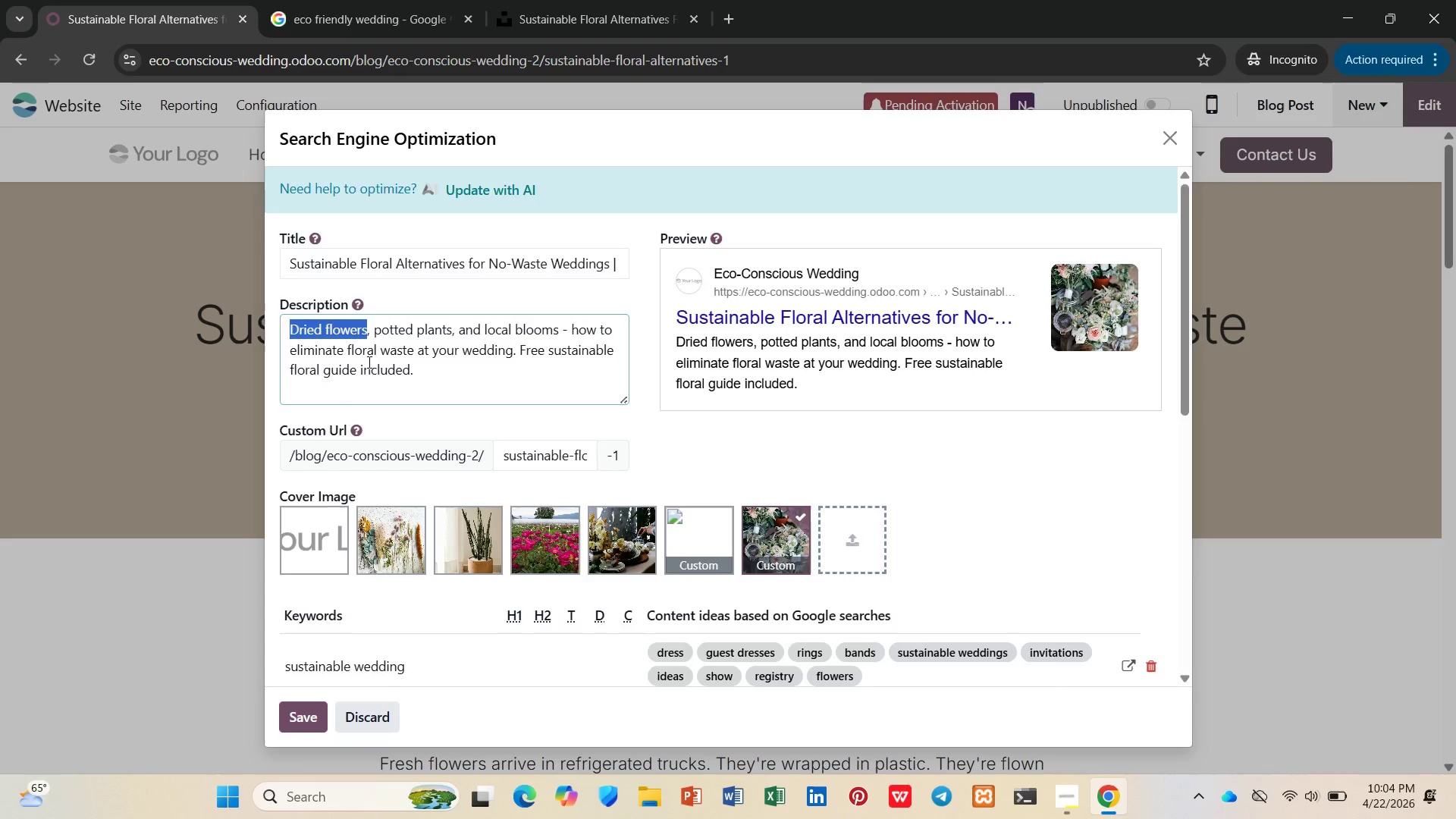 
scroll: coordinate [375, 372], scroll_direction: down, amount: 5.0
 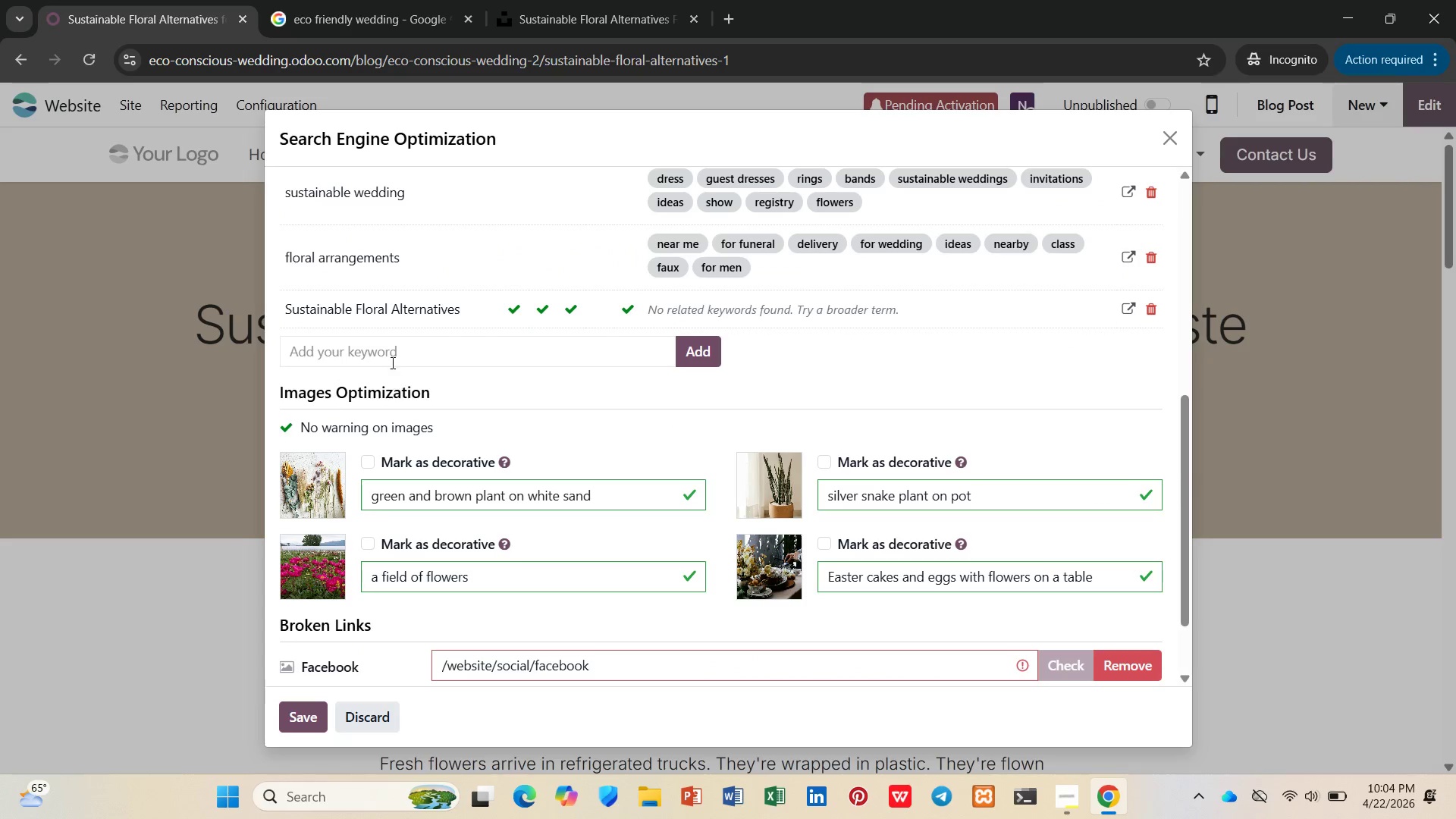 
left_click([391, 353])
 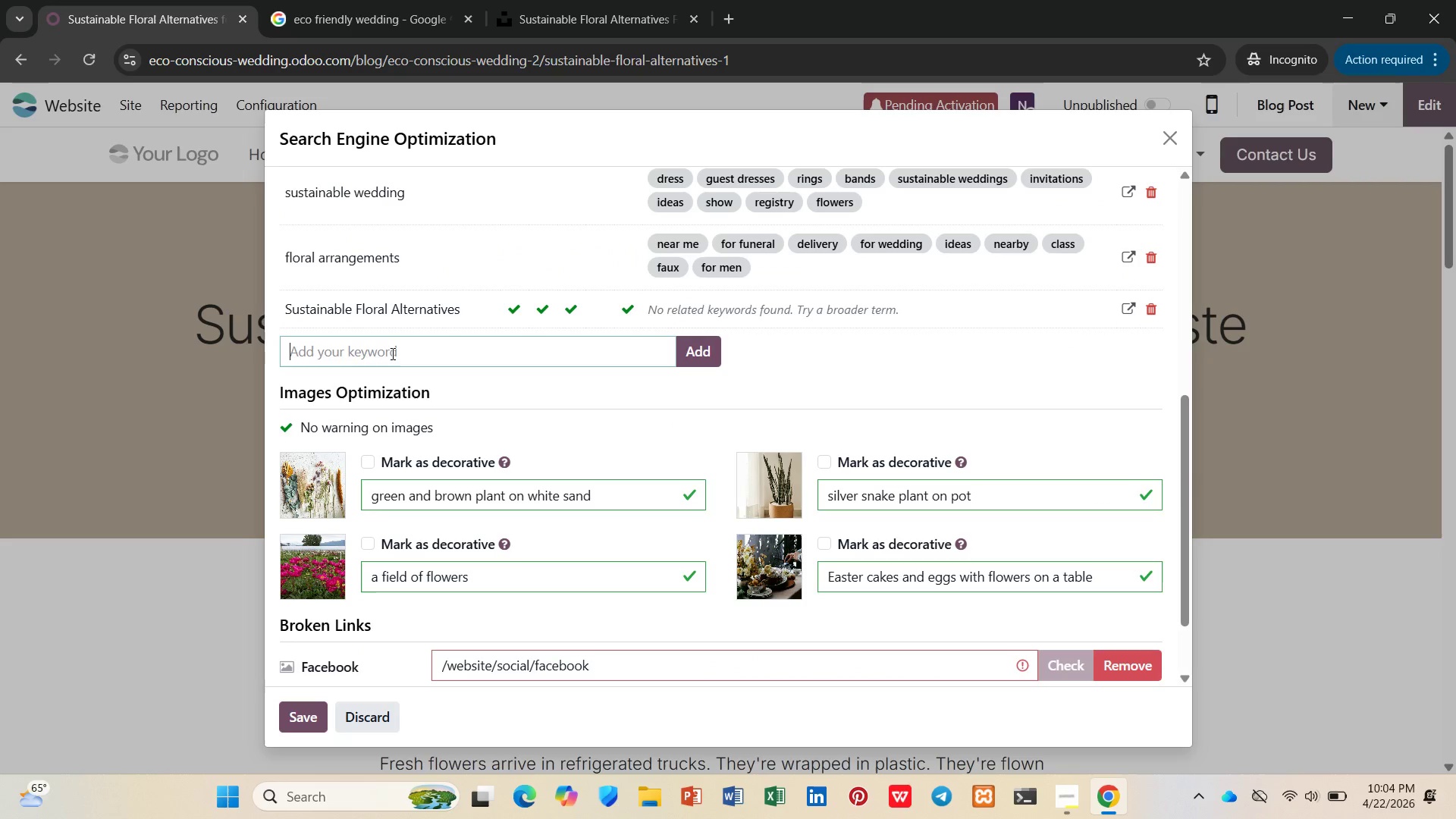 
key(Control+V)
 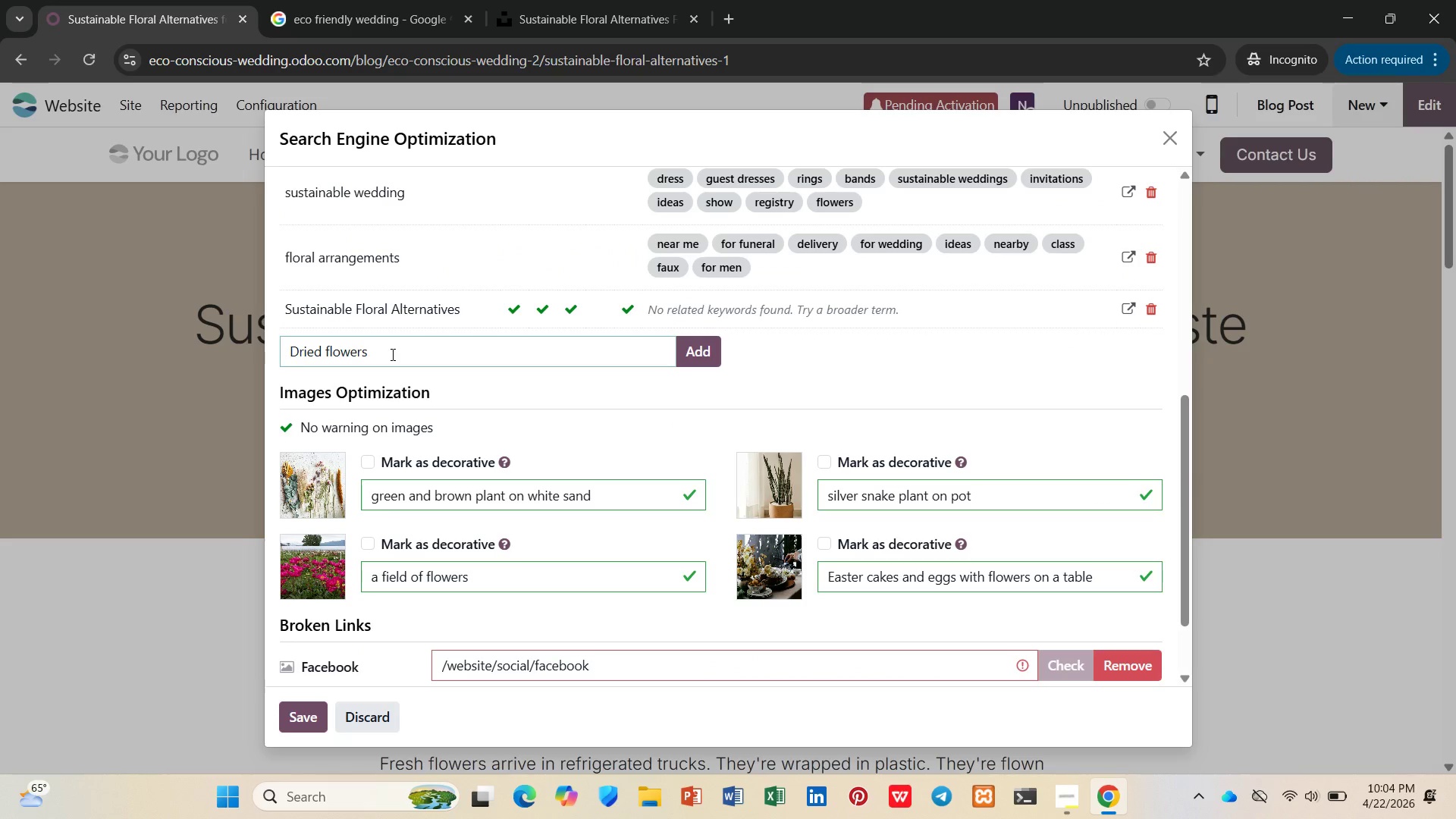 
key(Enter)
 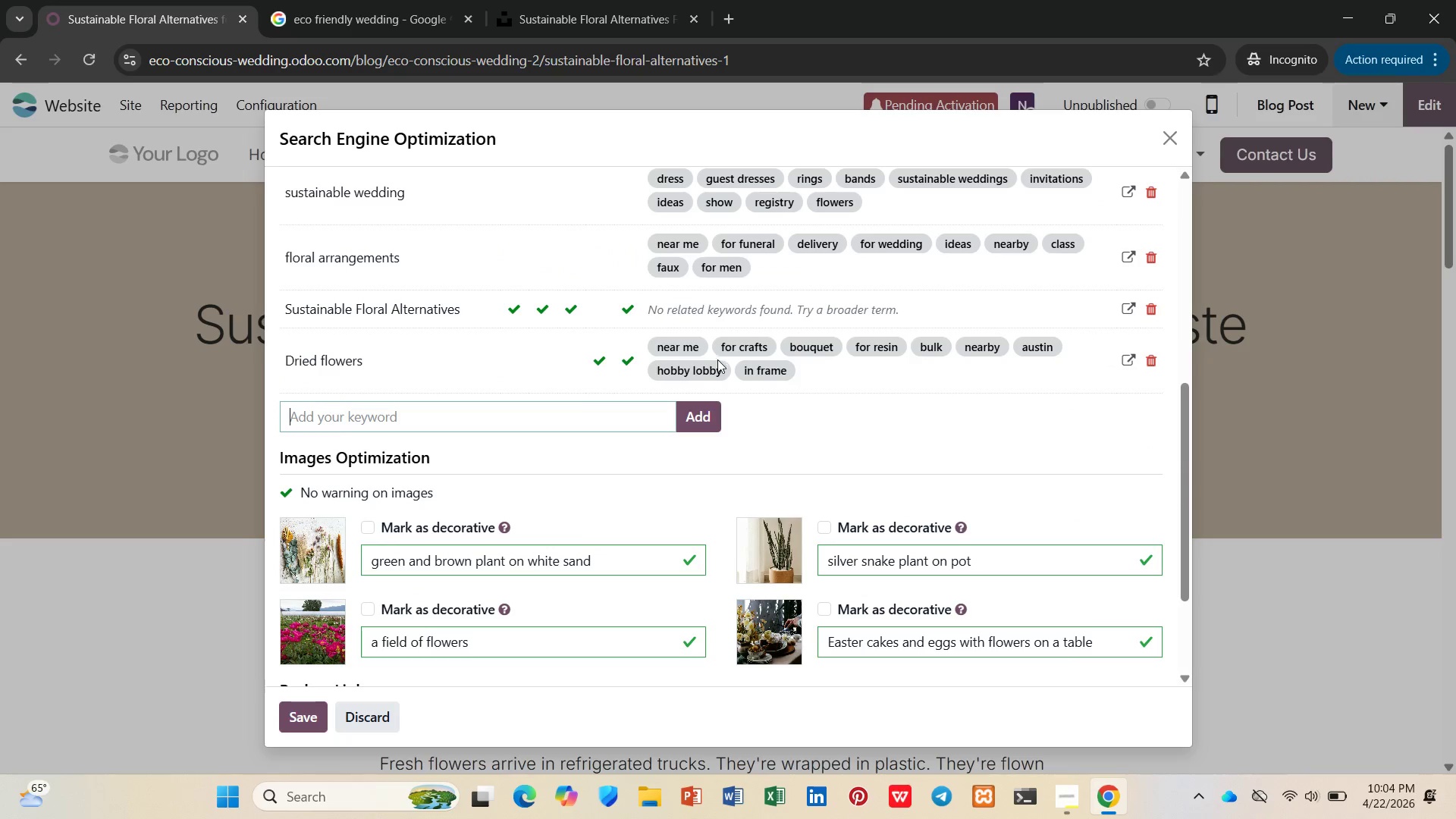 
scroll: coordinate [882, 365], scroll_direction: up, amount: 2.0
 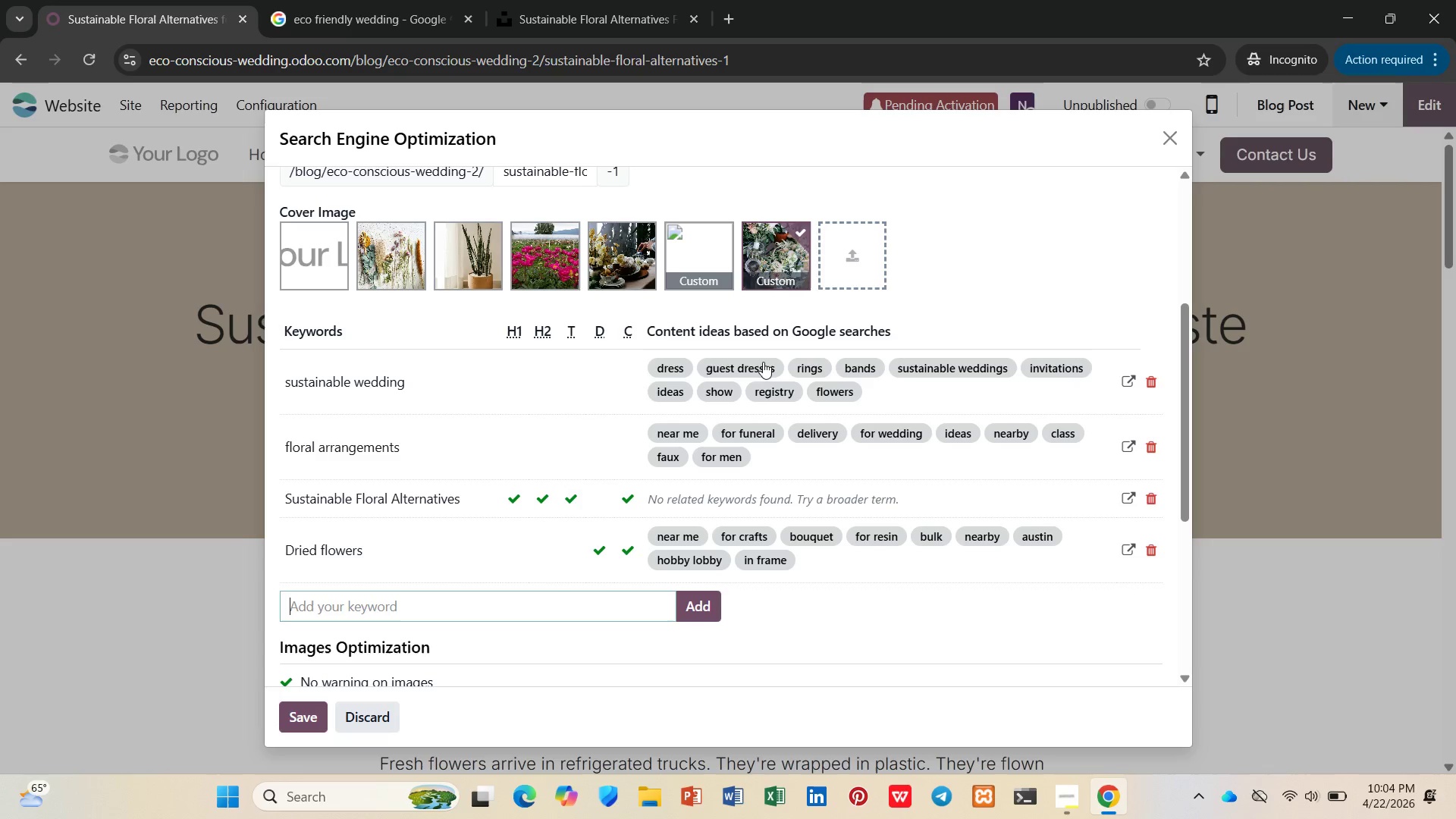 
wait(8.35)
 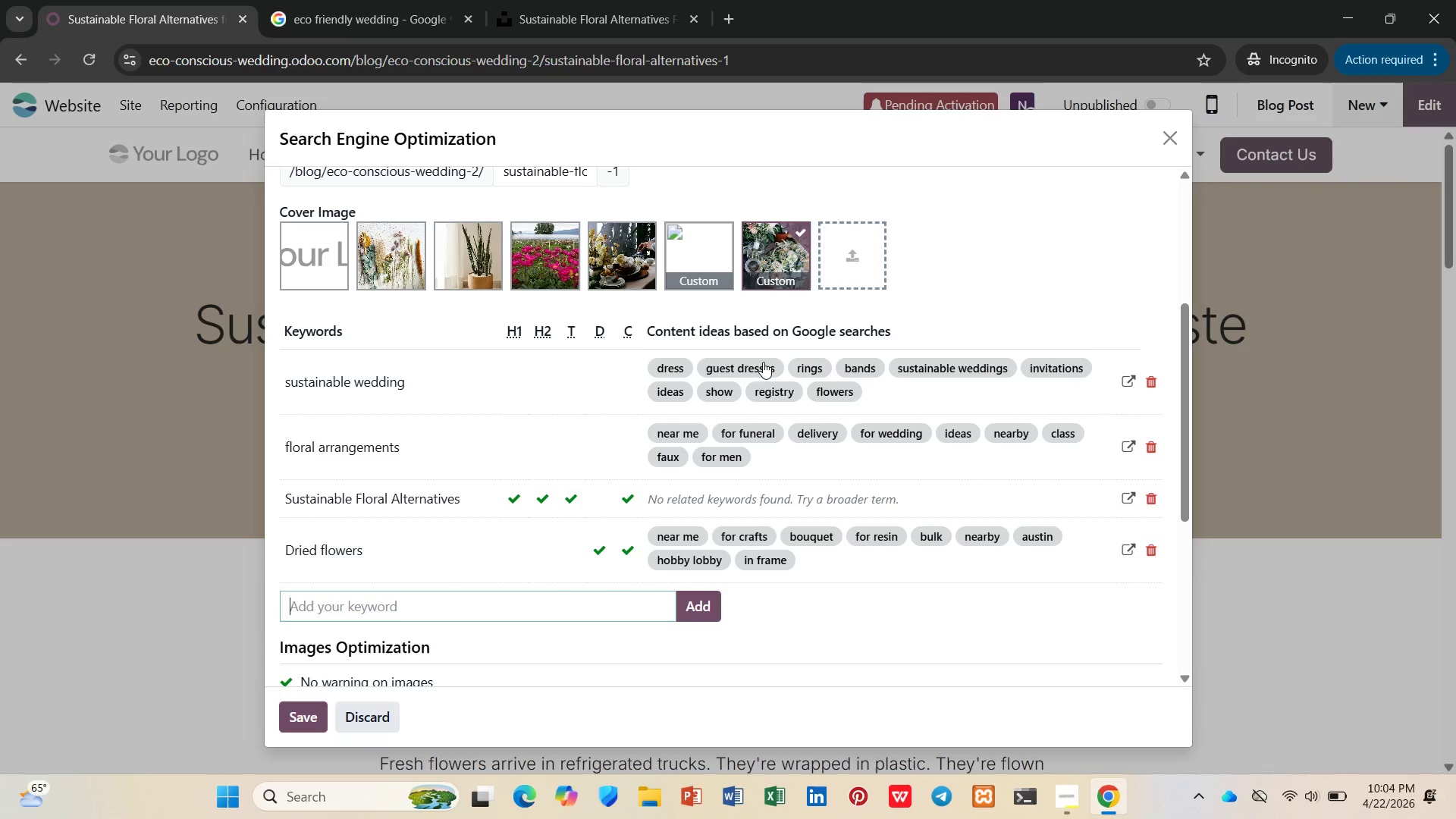 
scroll: coordinate [506, 521], scroll_direction: down, amount: 6.0
 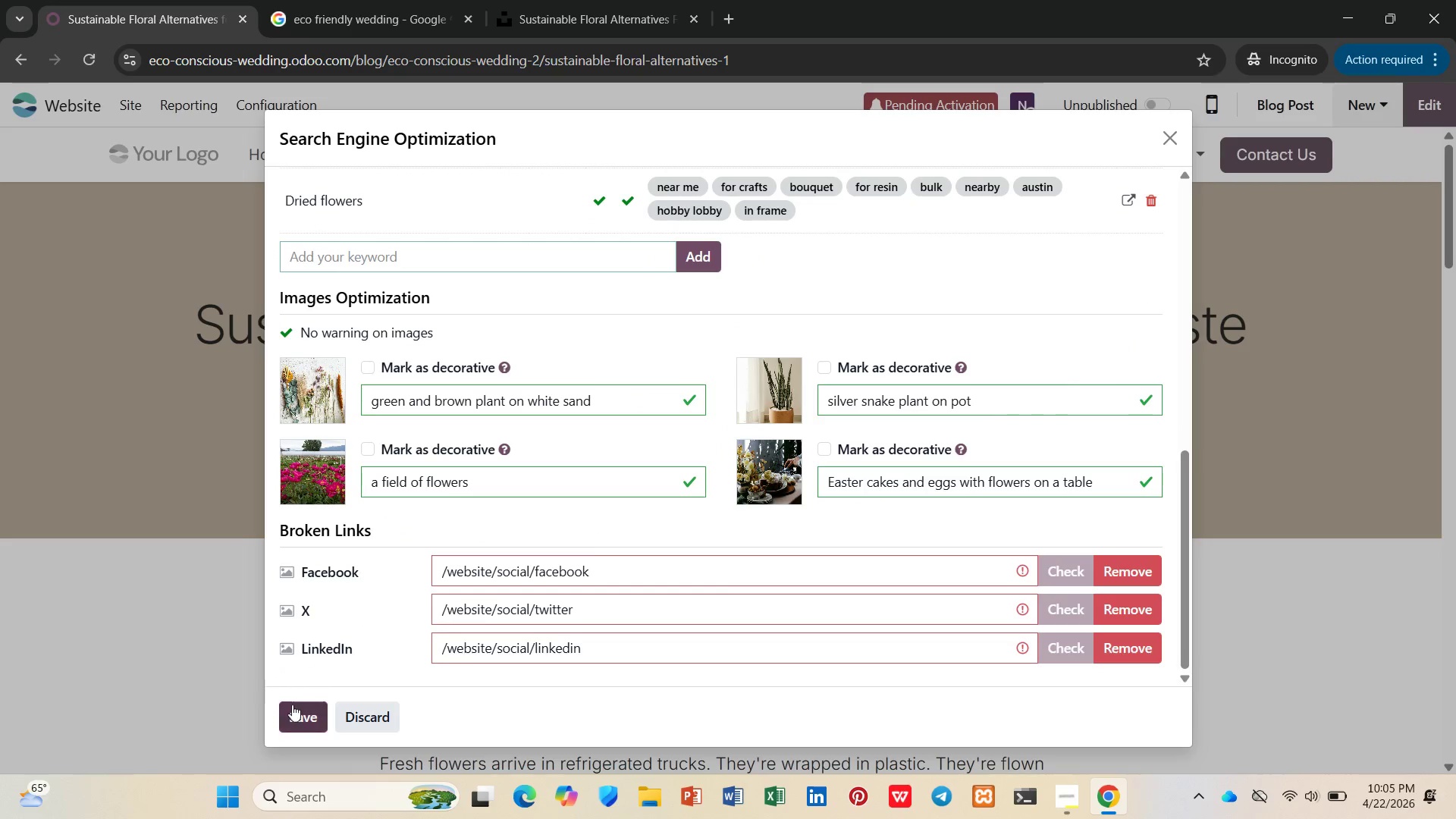 
left_click([293, 711])
 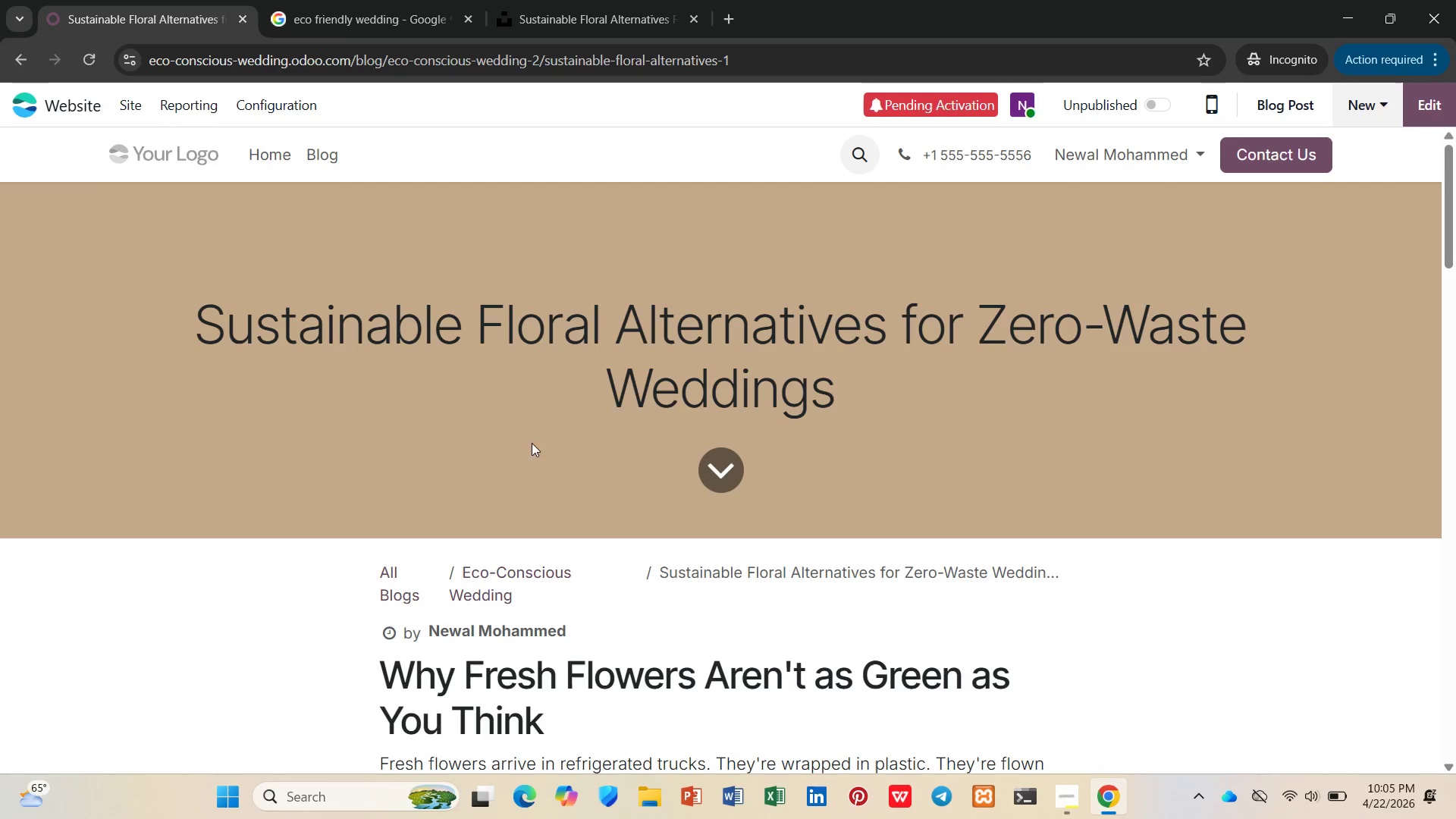 
wait(7.81)
 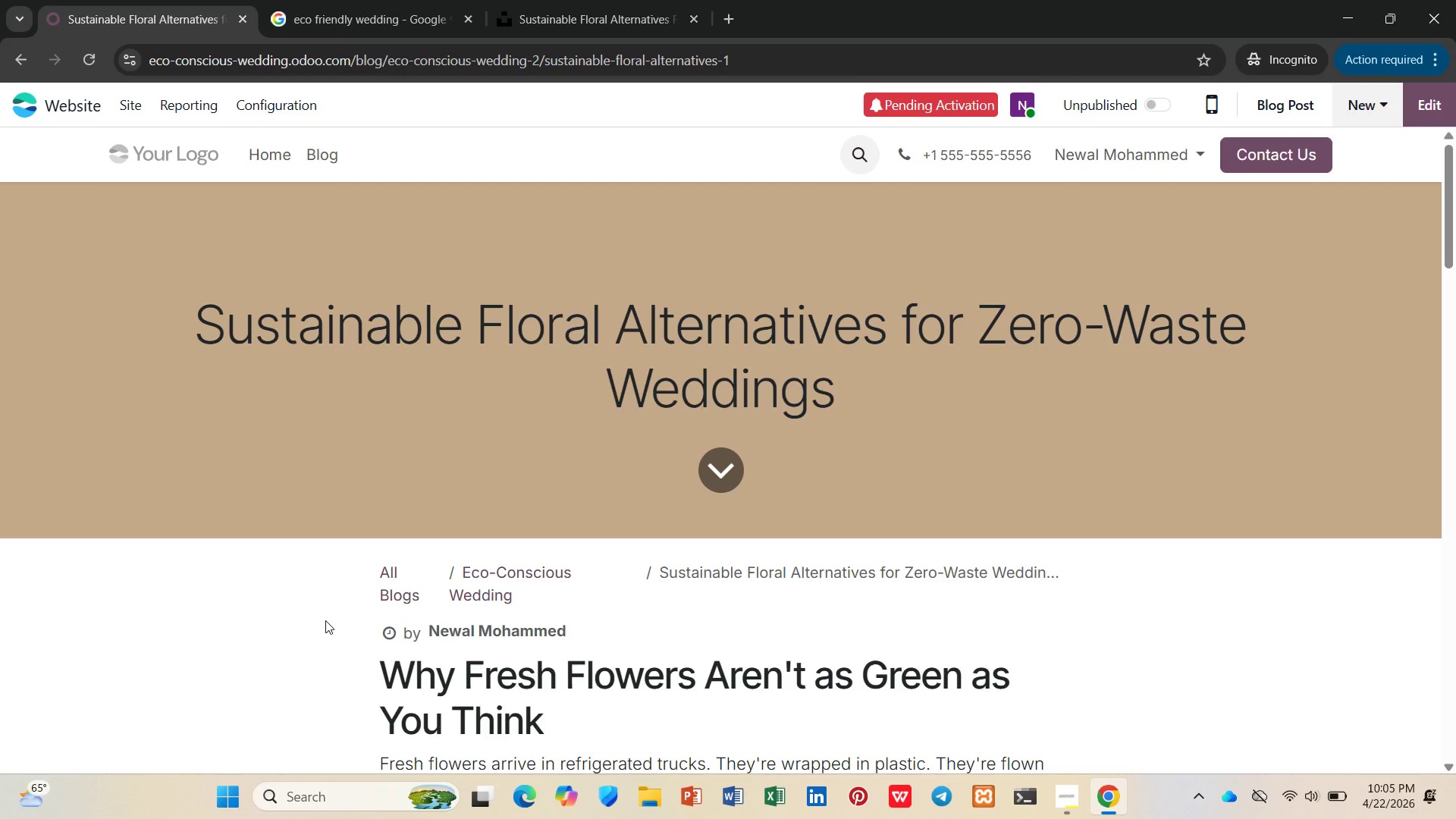 
left_click([1161, 99])
 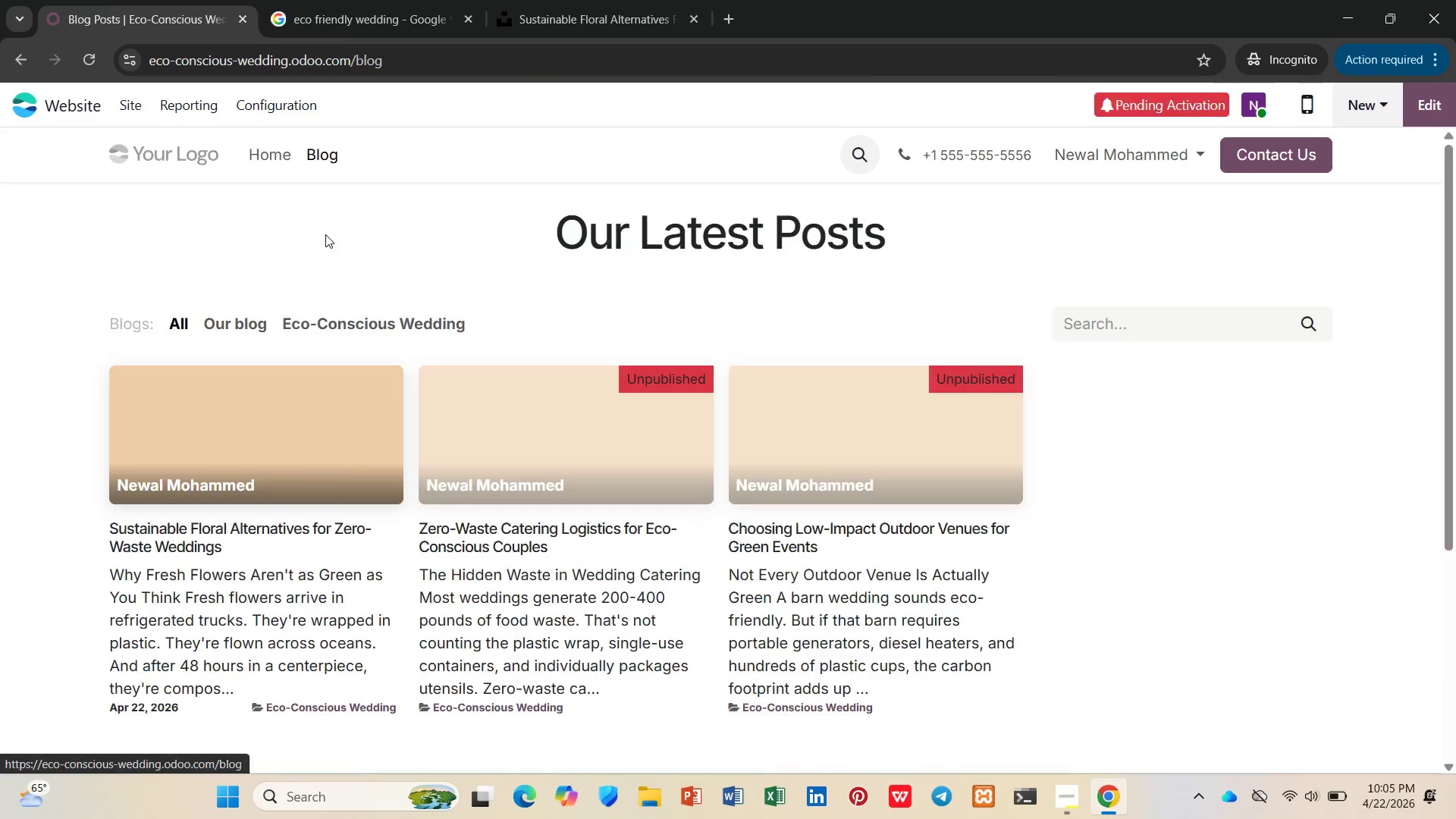 
left_click([513, 471])
 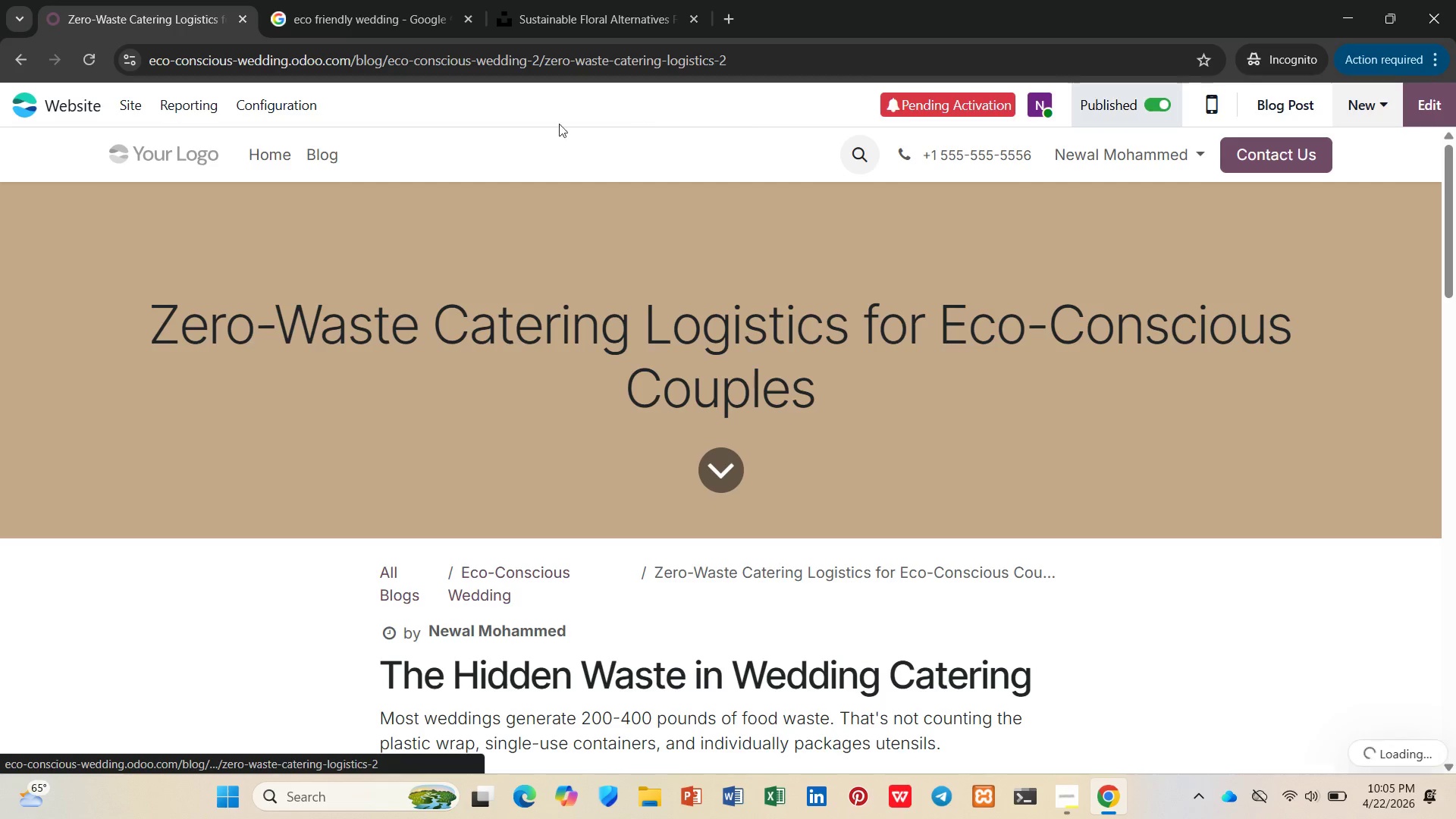 
left_click([340, 155])
 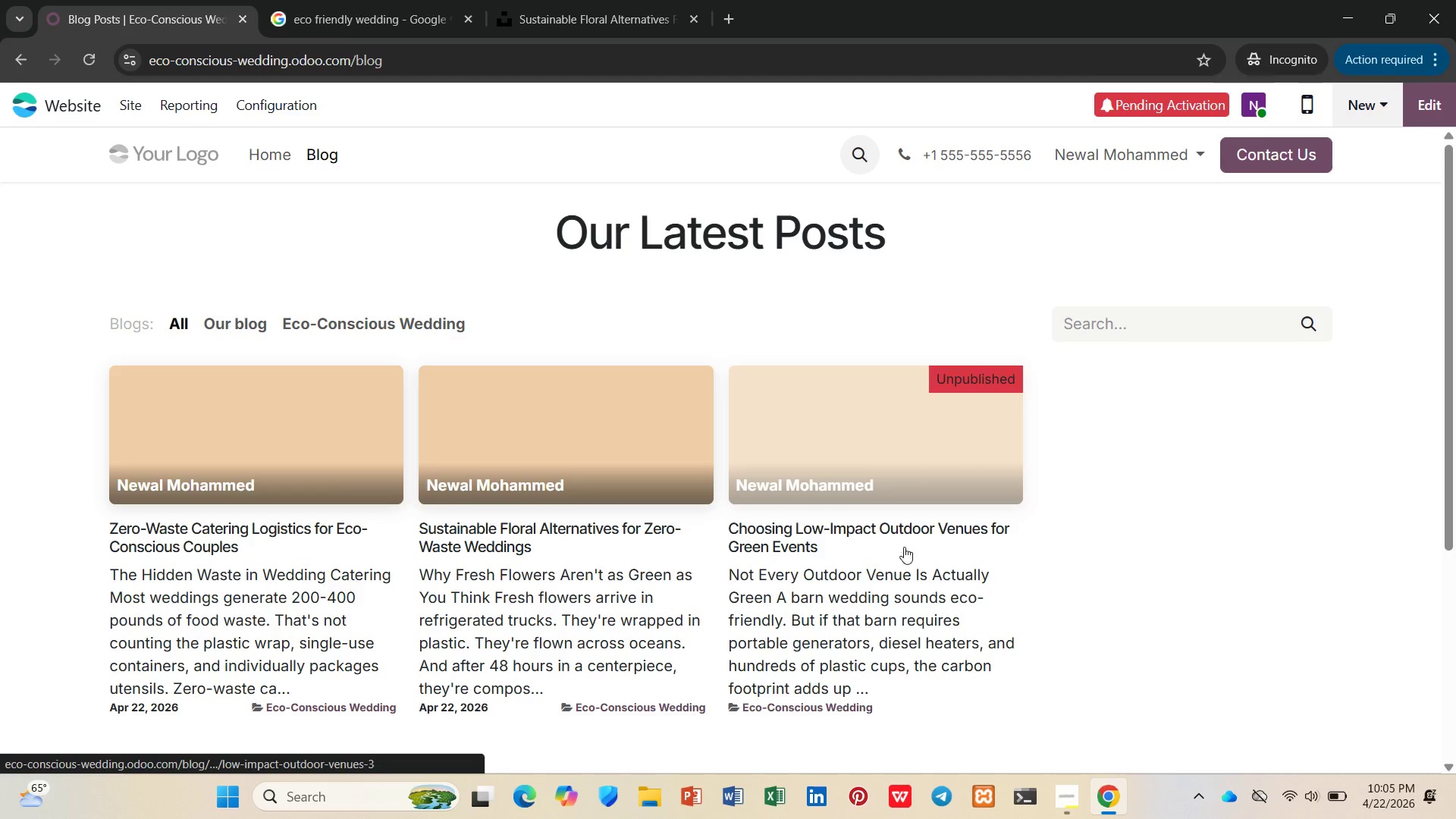 
left_click([926, 442])
 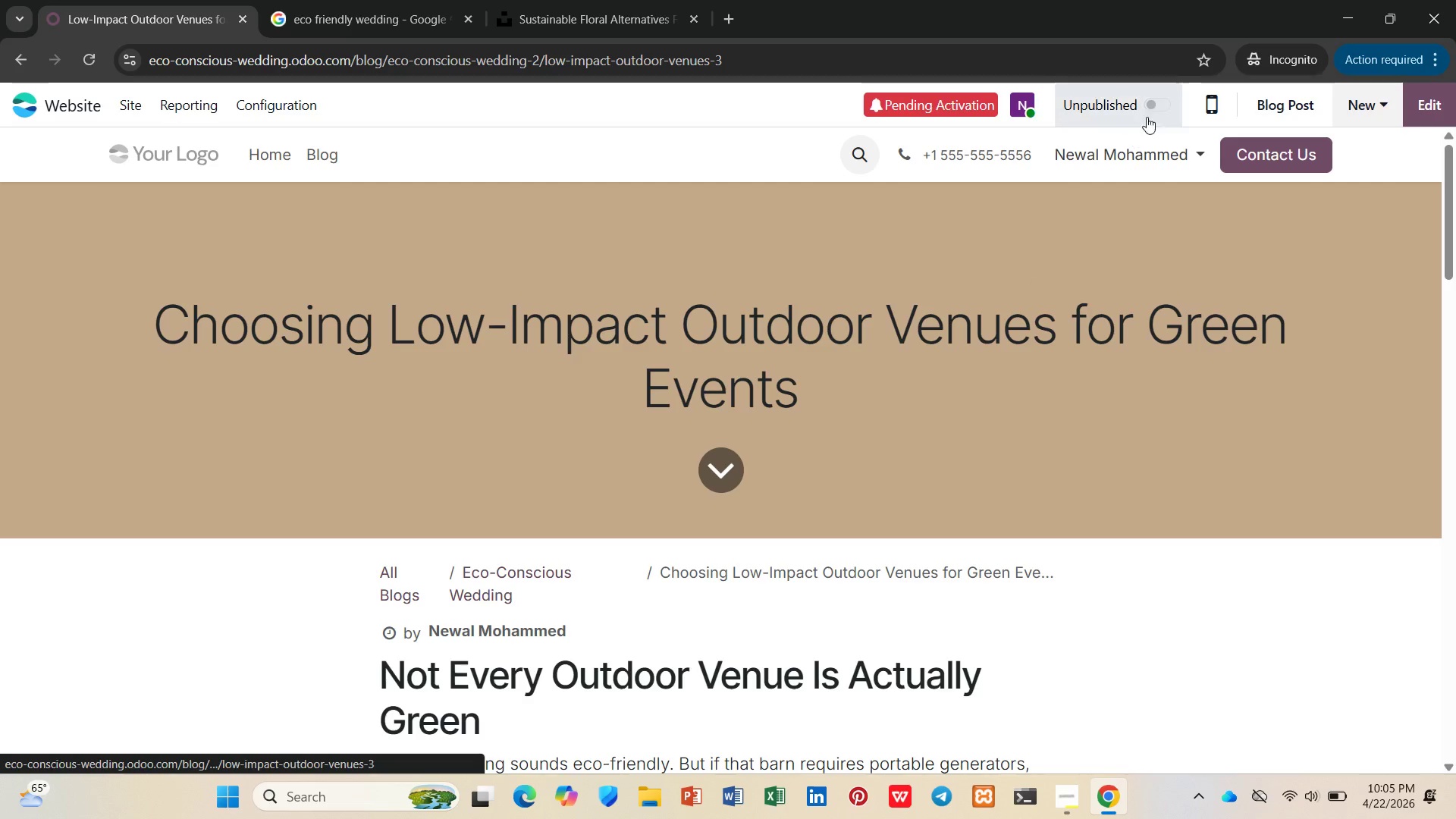 
left_click([1150, 109])
 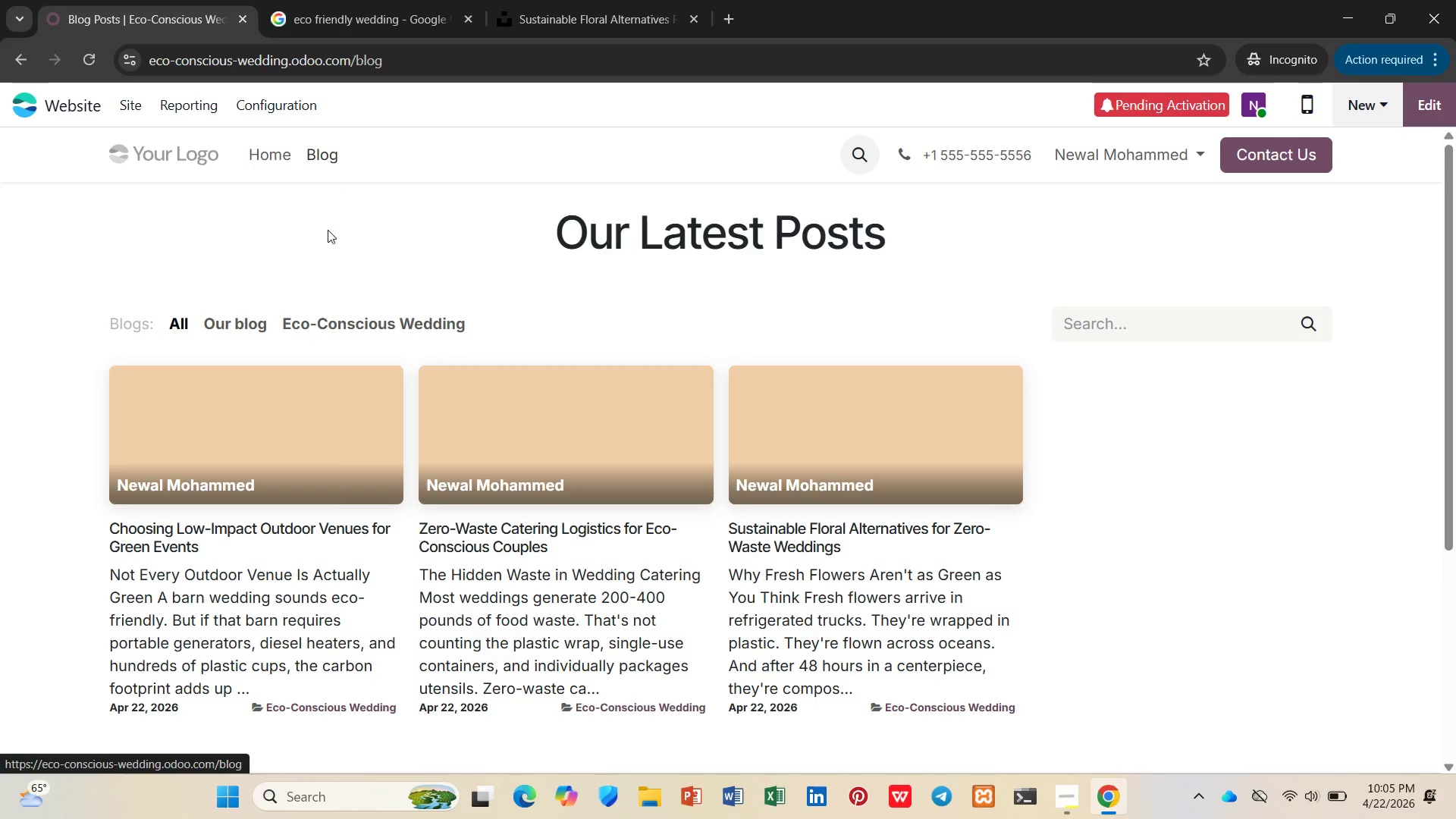 
scroll: coordinate [350, 426], scroll_direction: down, amount: 2.0
 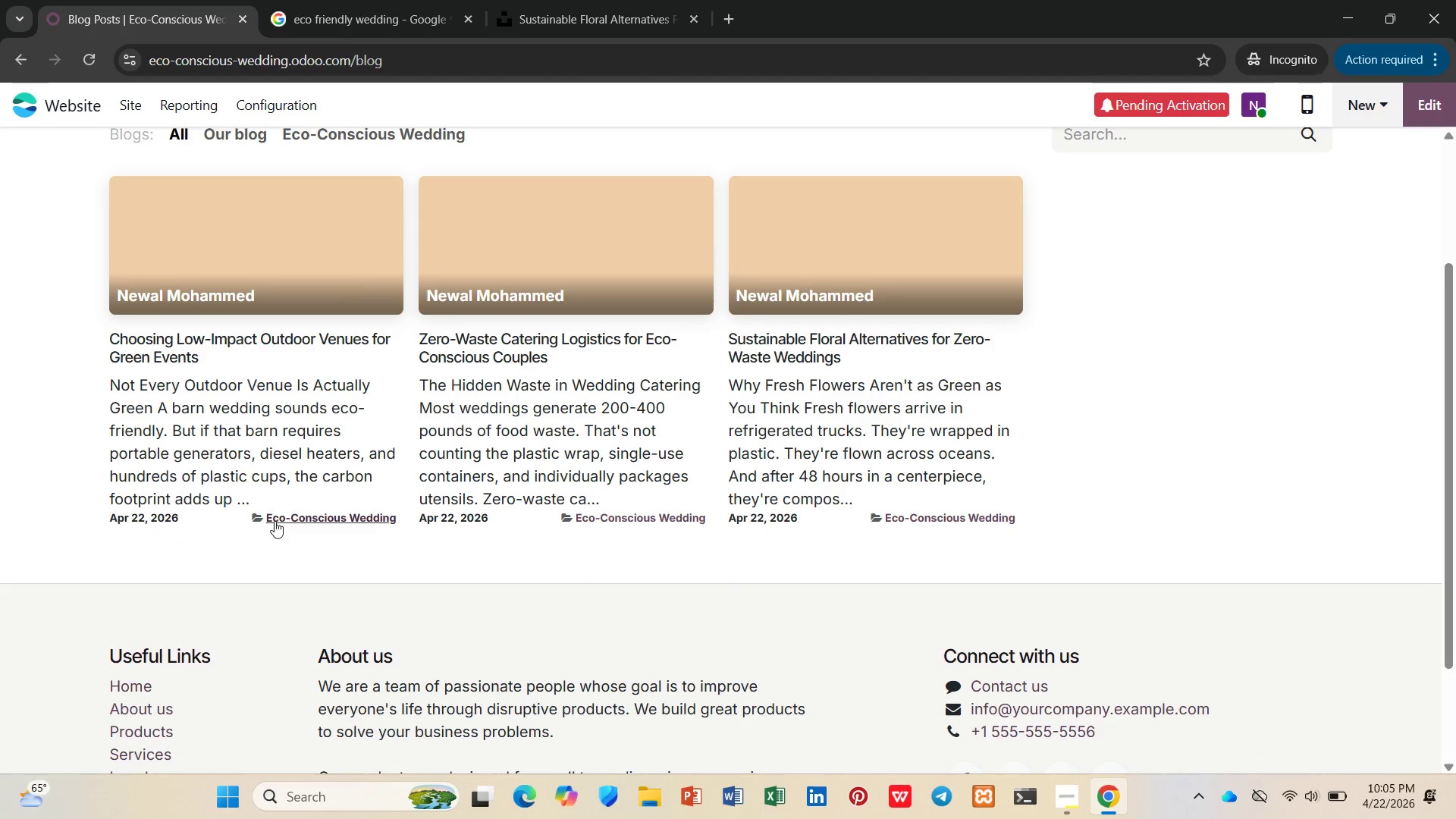 
left_click([276, 517])
 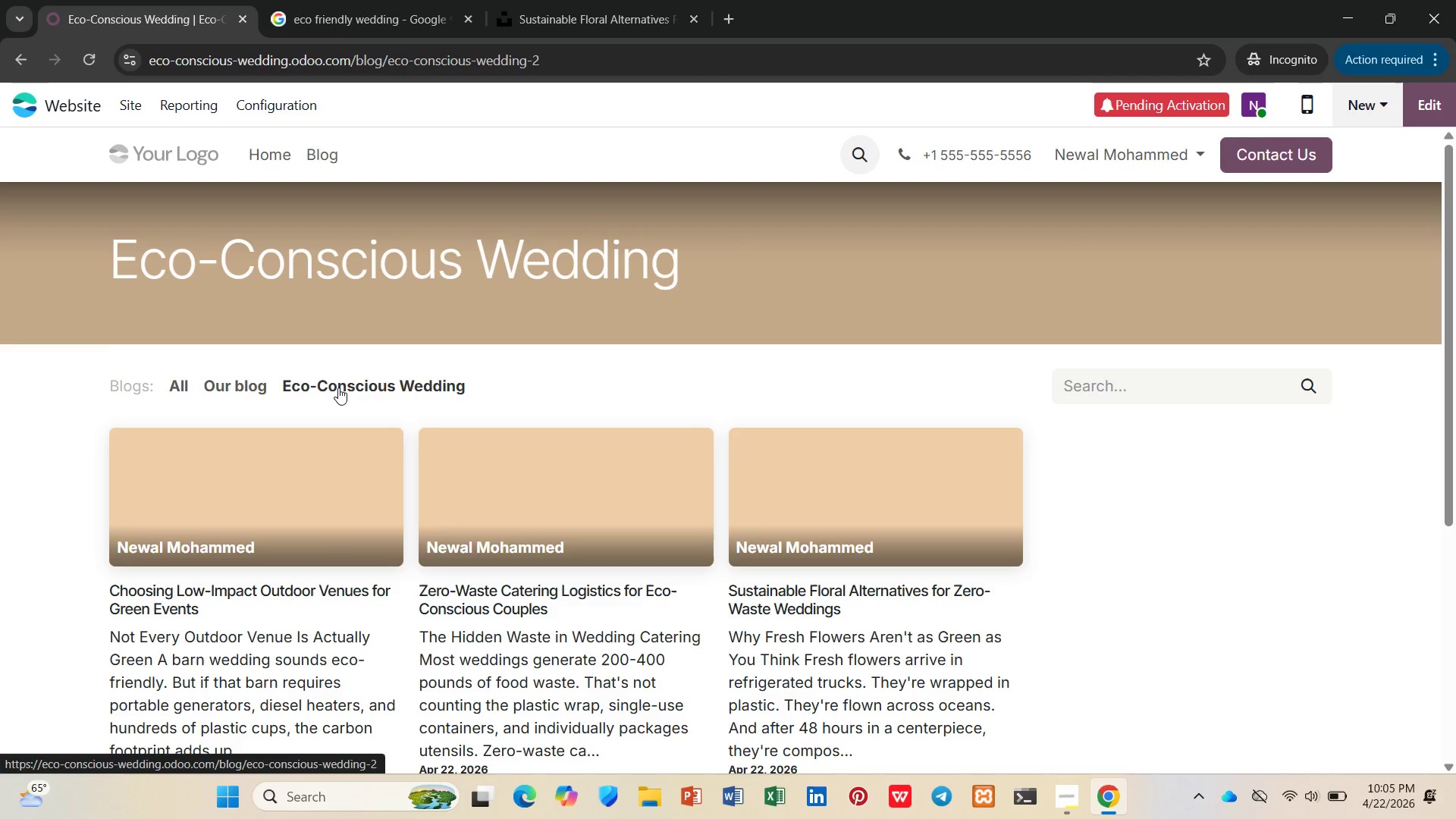 
left_click([319, 149])
 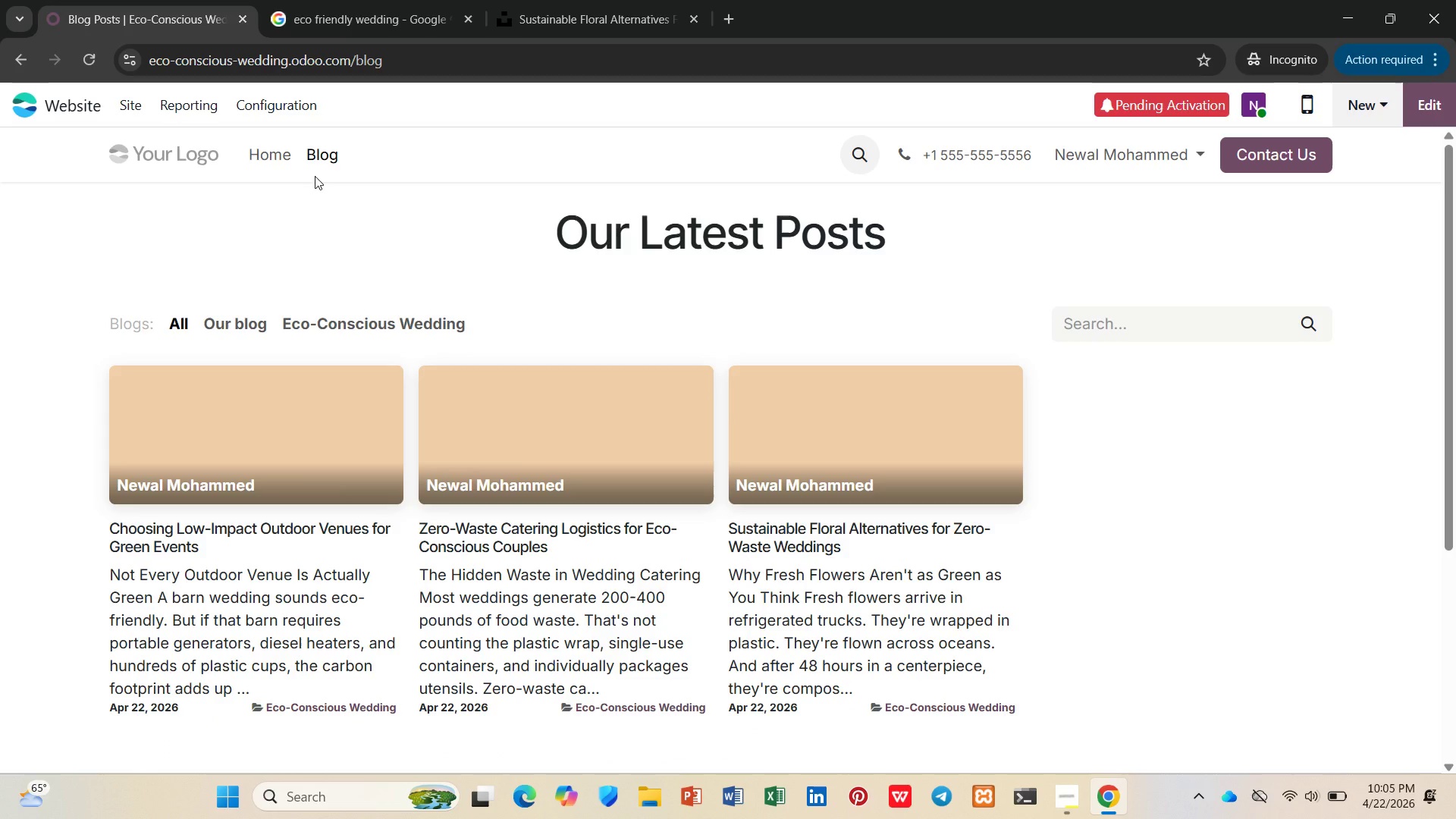 
wait(13.45)
 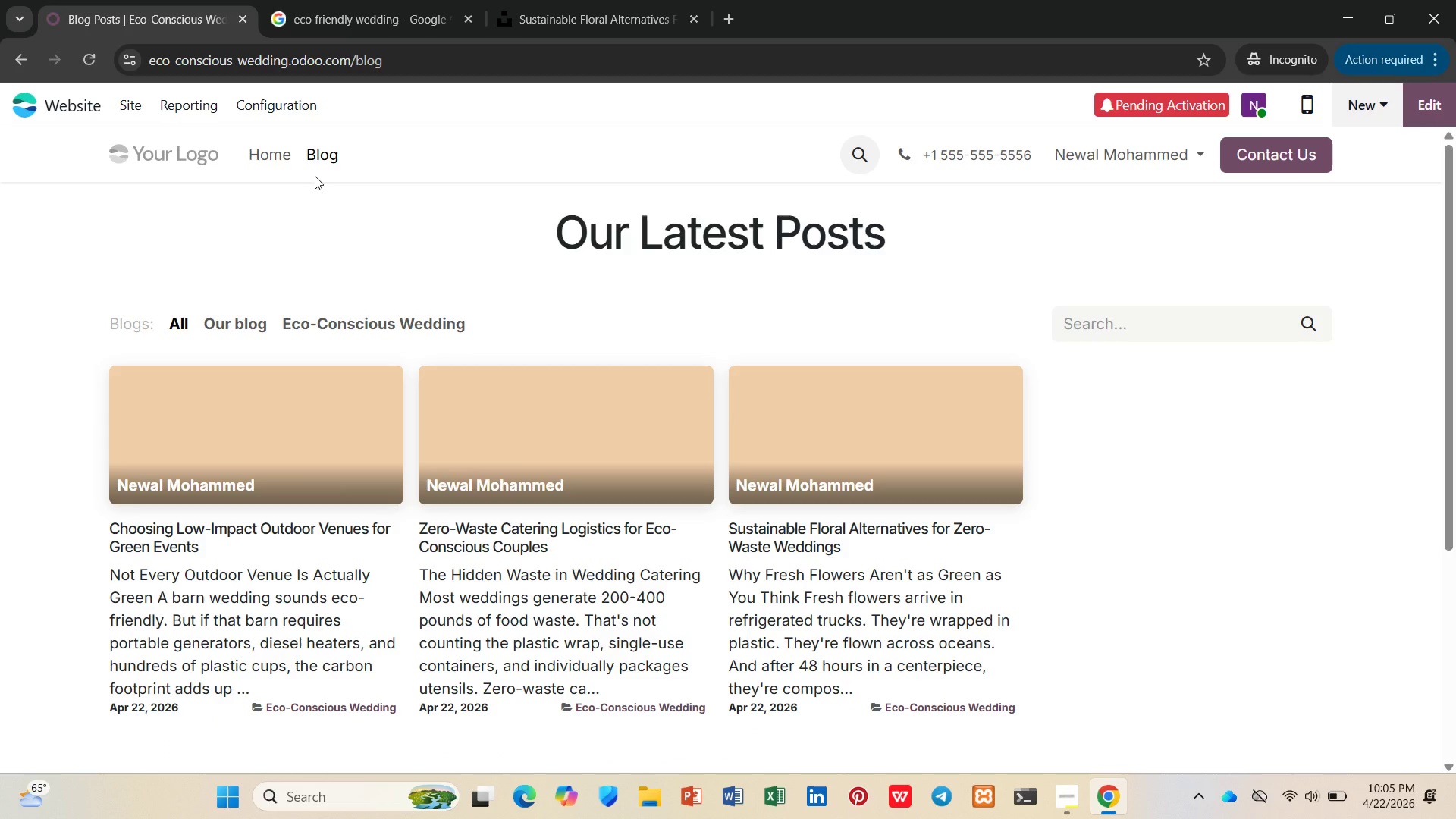 
key(Control+C)
 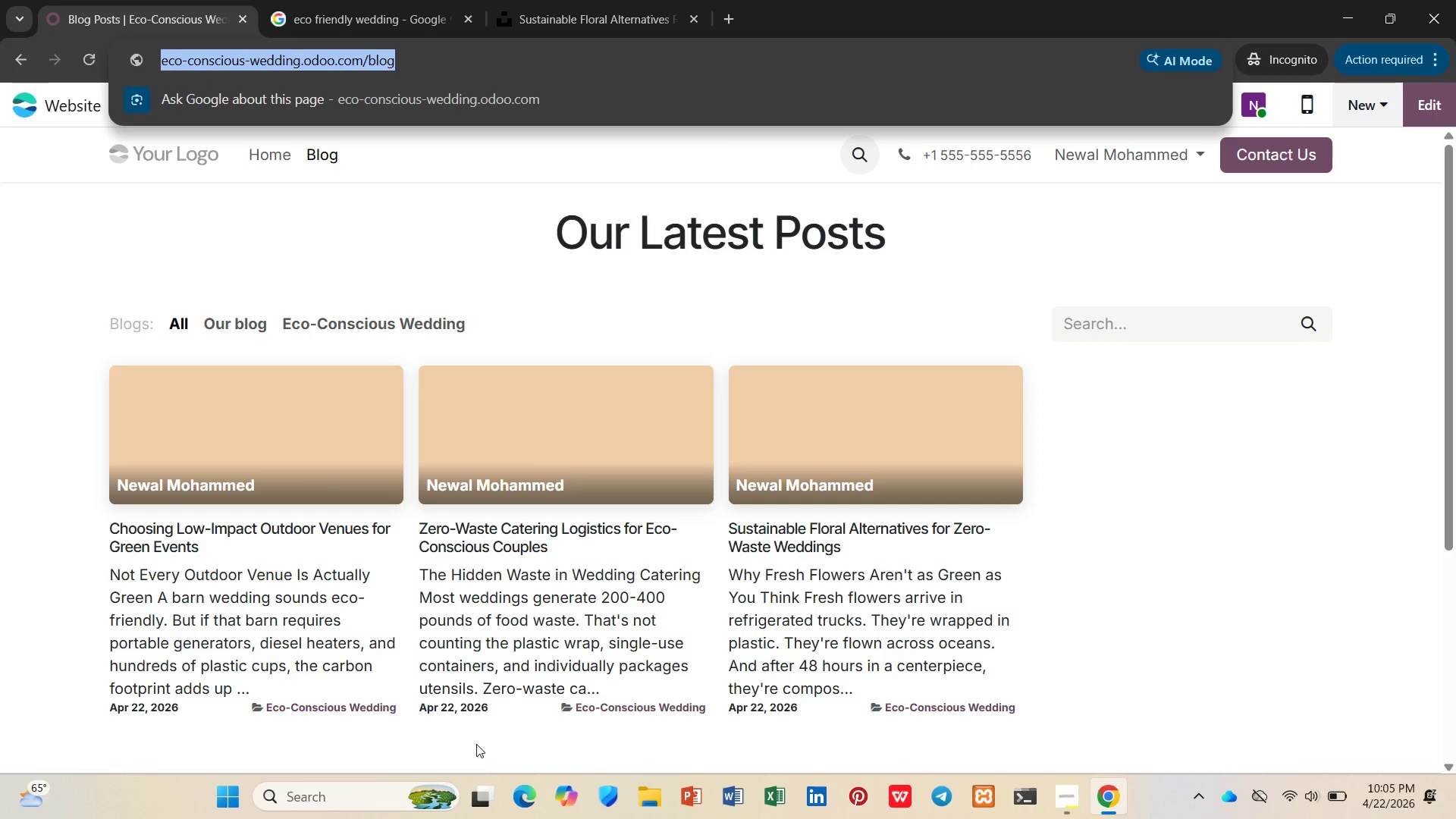 
left_click([525, 797])
 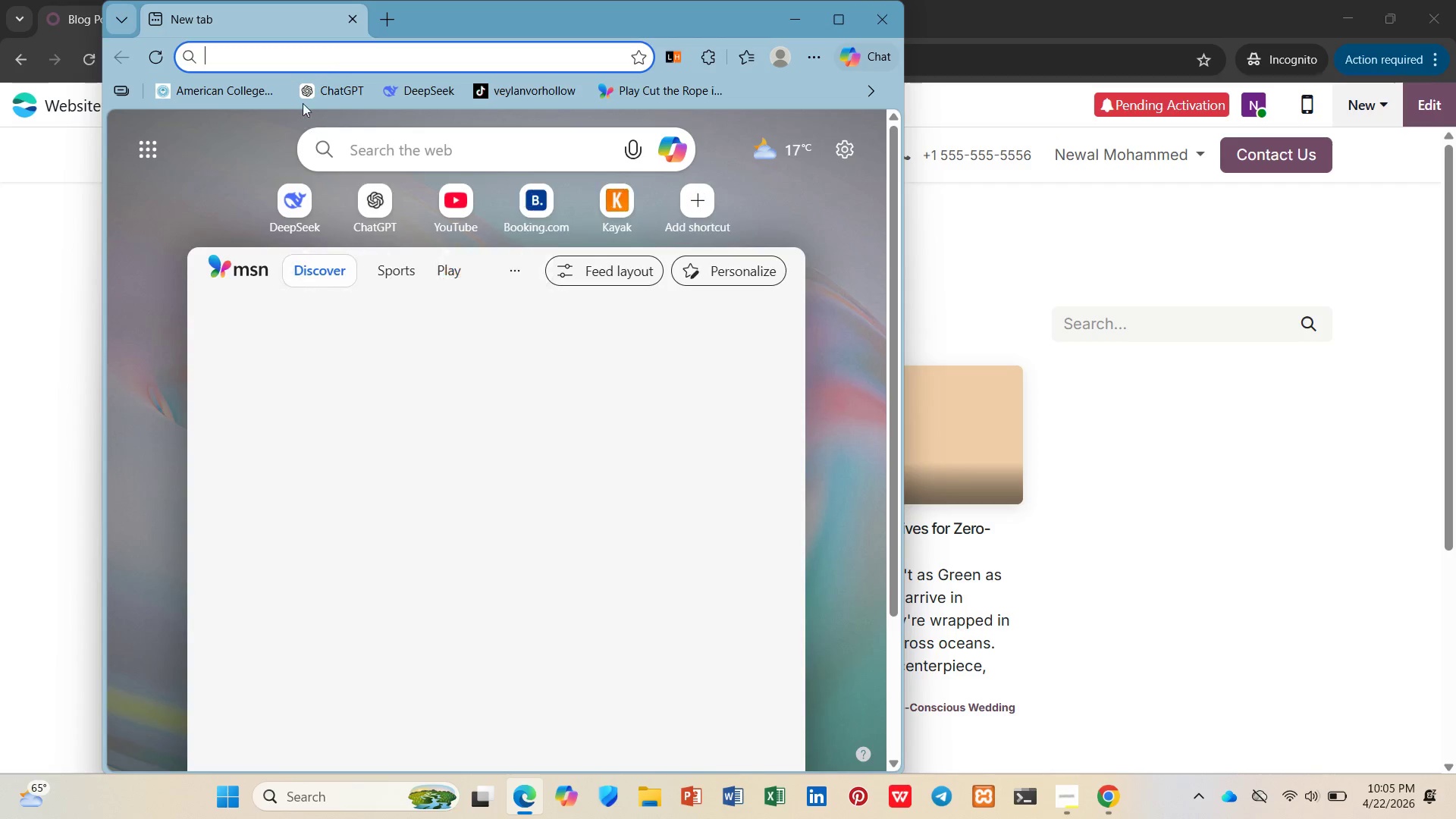 
key(Control+ControlLeft)
 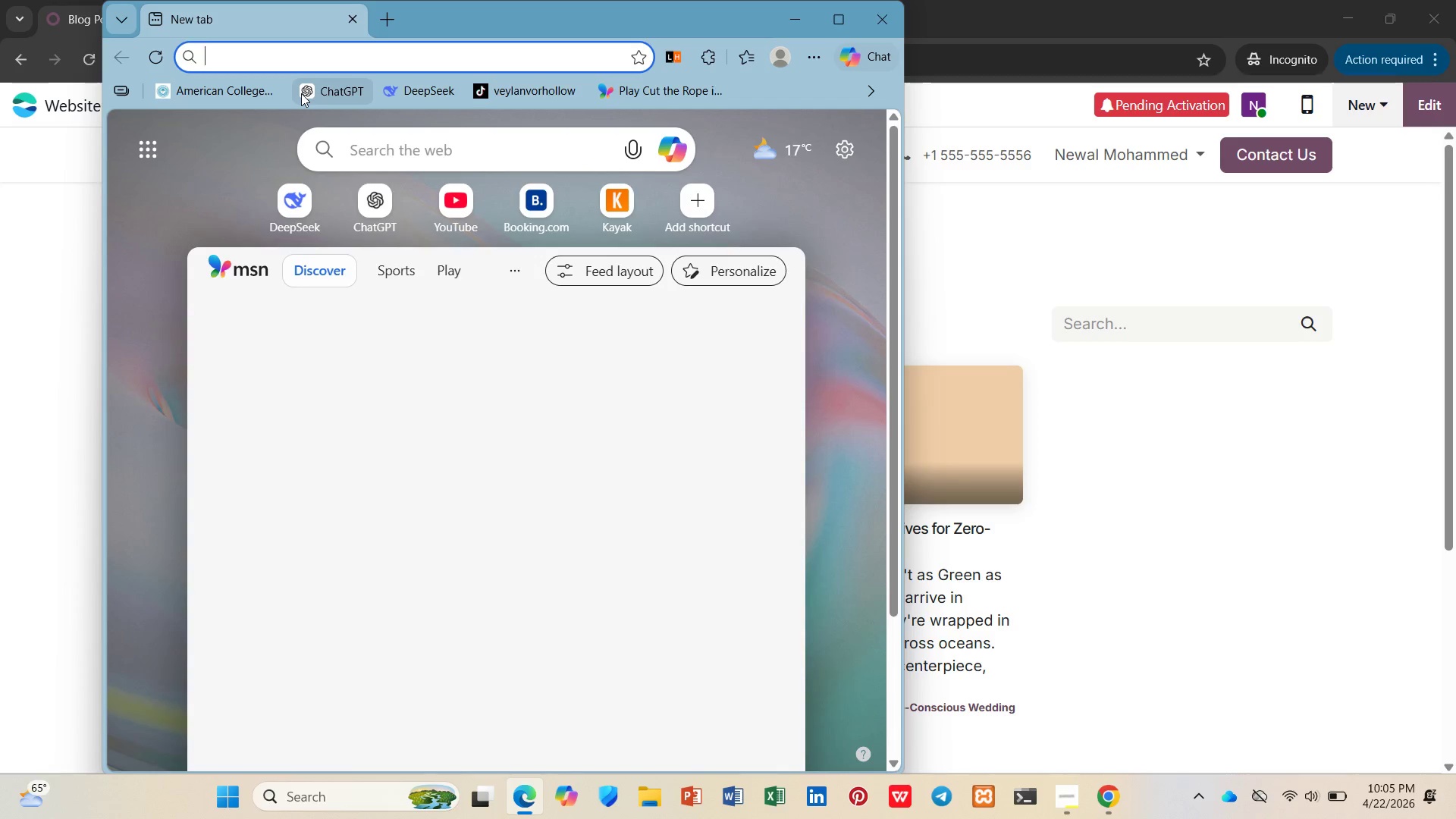 
key(Control+V)
 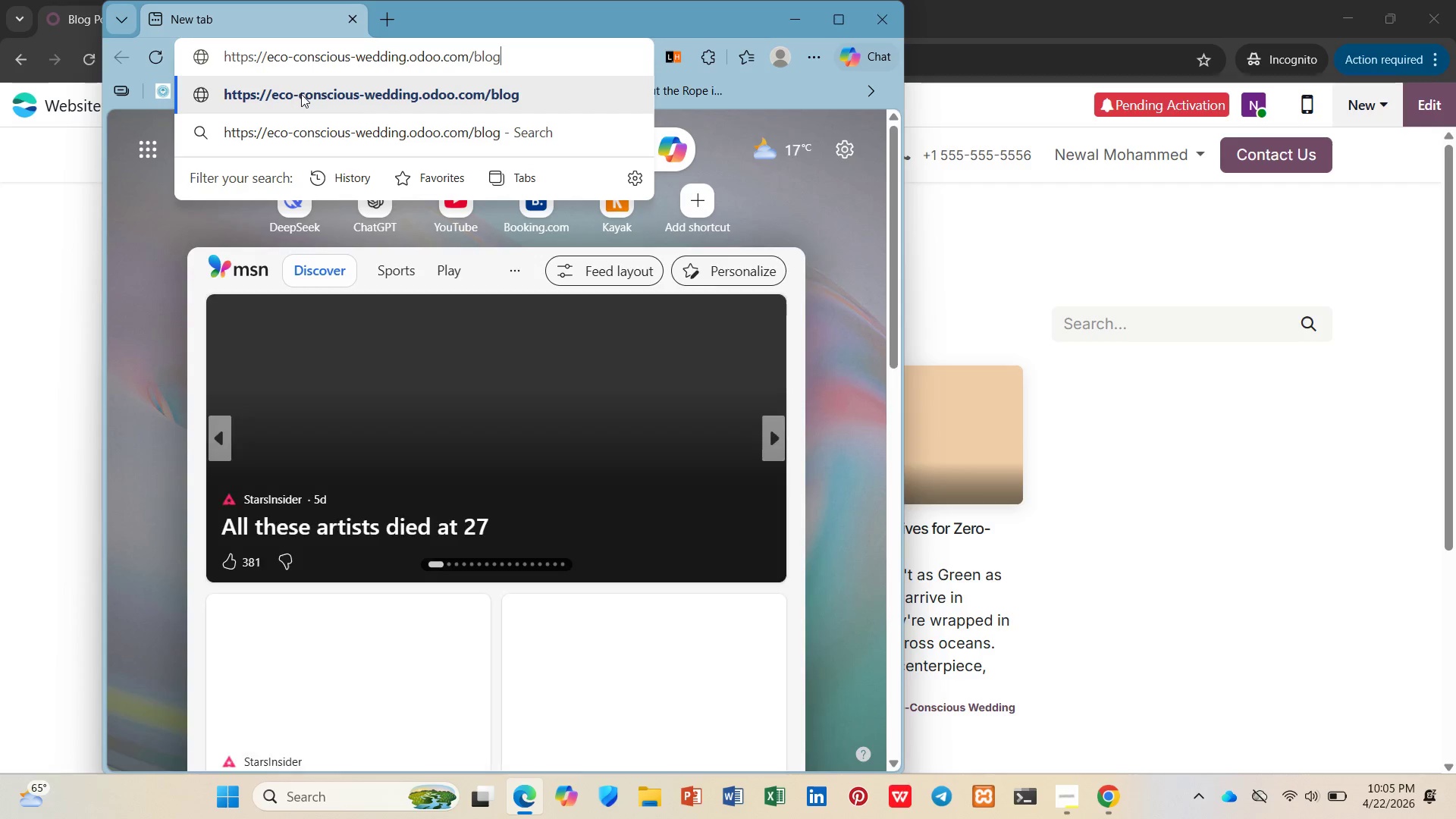 
key(Control+Enter)
 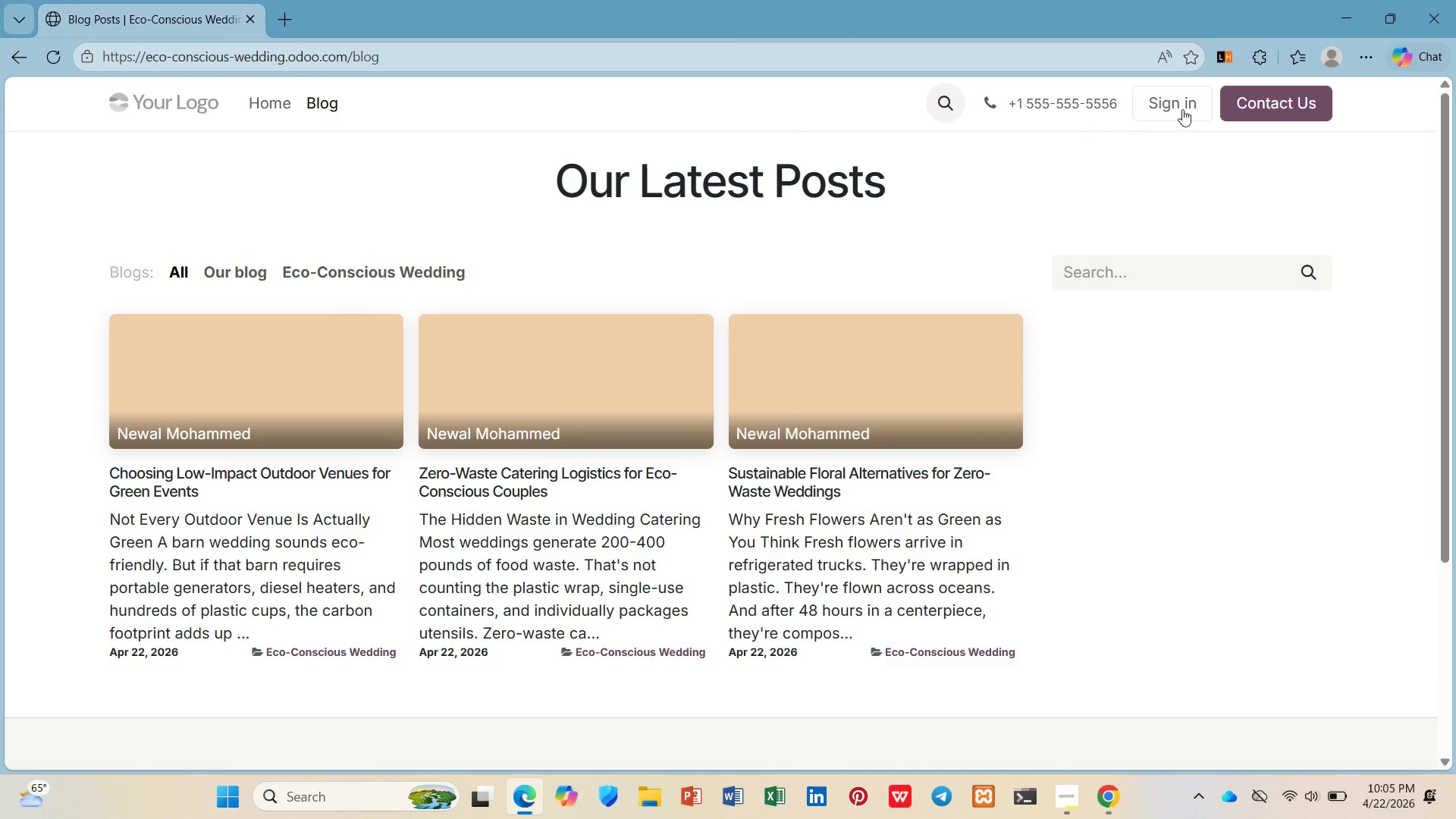 
scroll: coordinate [1176, 287], scroll_direction: down, amount: 4.0
 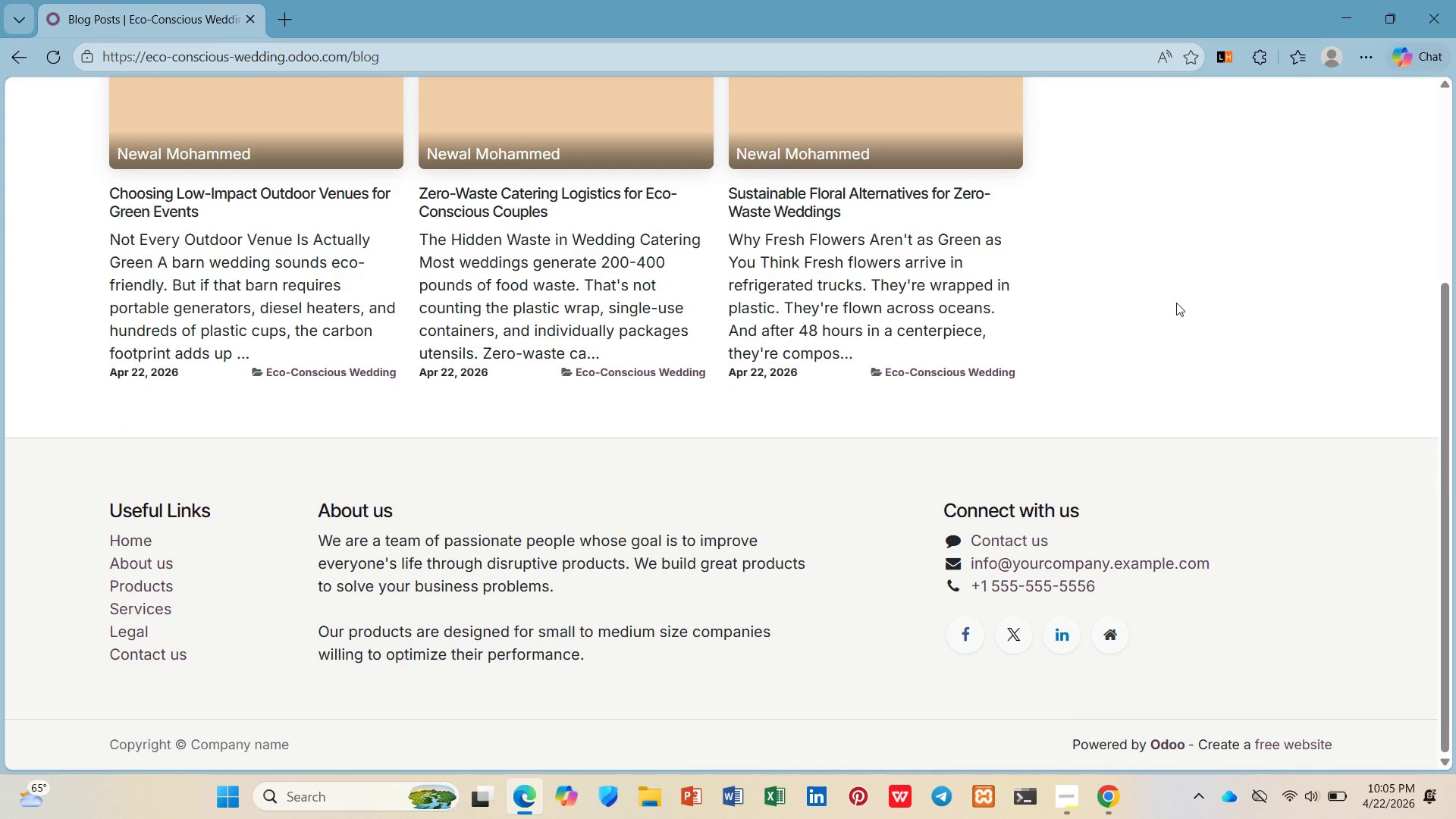 
scroll: coordinate [1176, 303], scroll_direction: up, amount: 4.0
 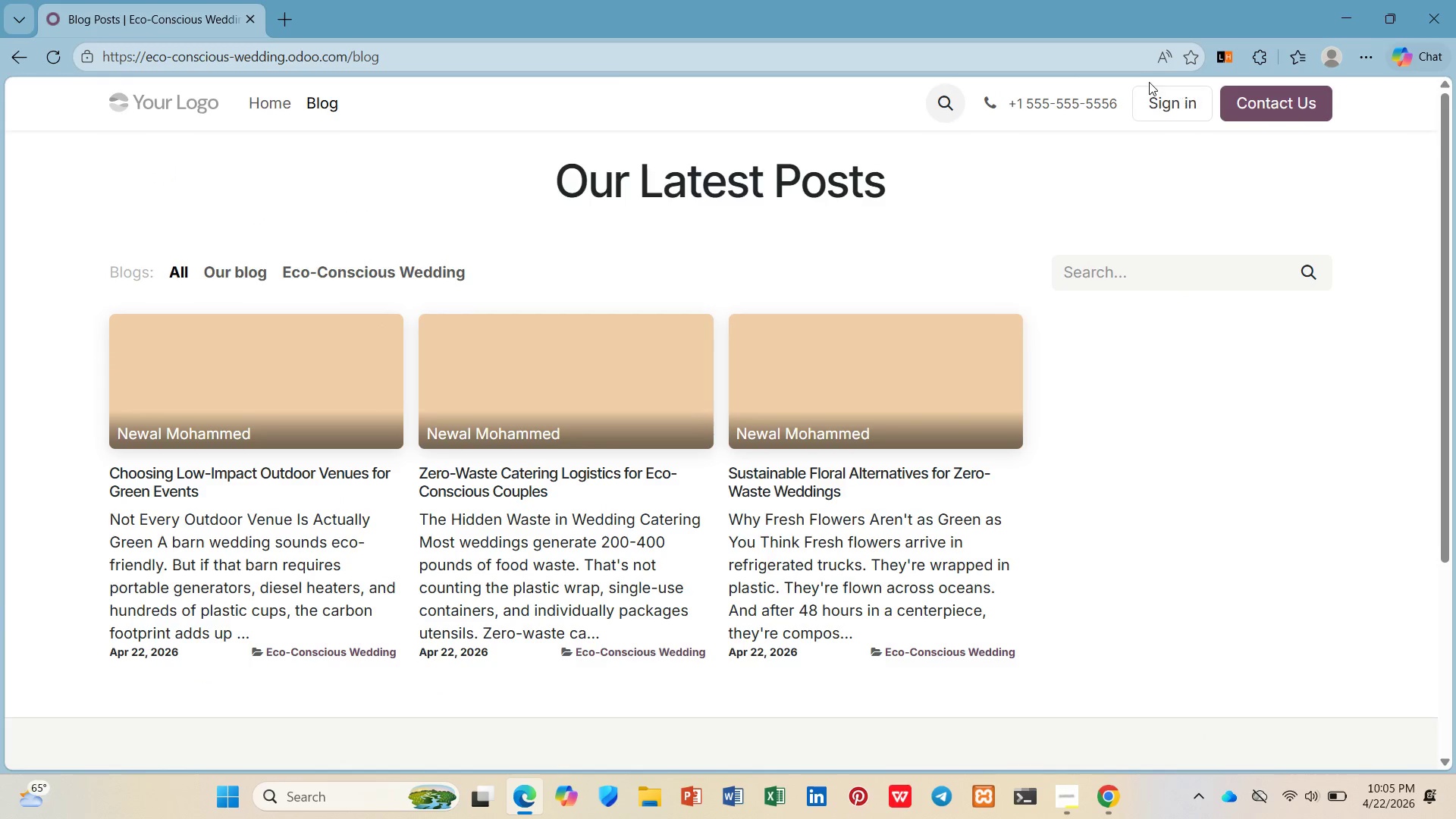 
left_click([1106, 102])
 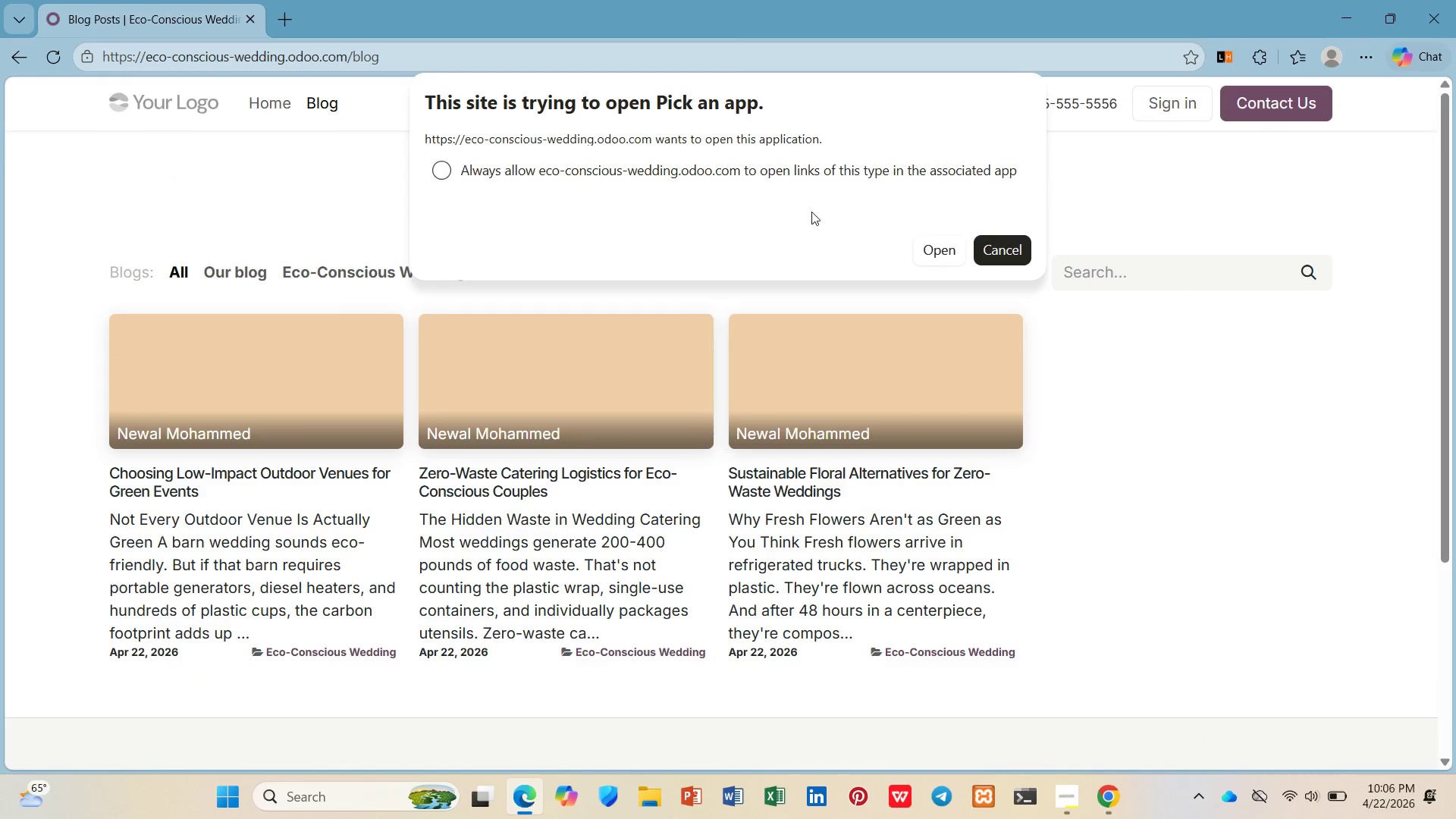 
left_click([1234, 438])
 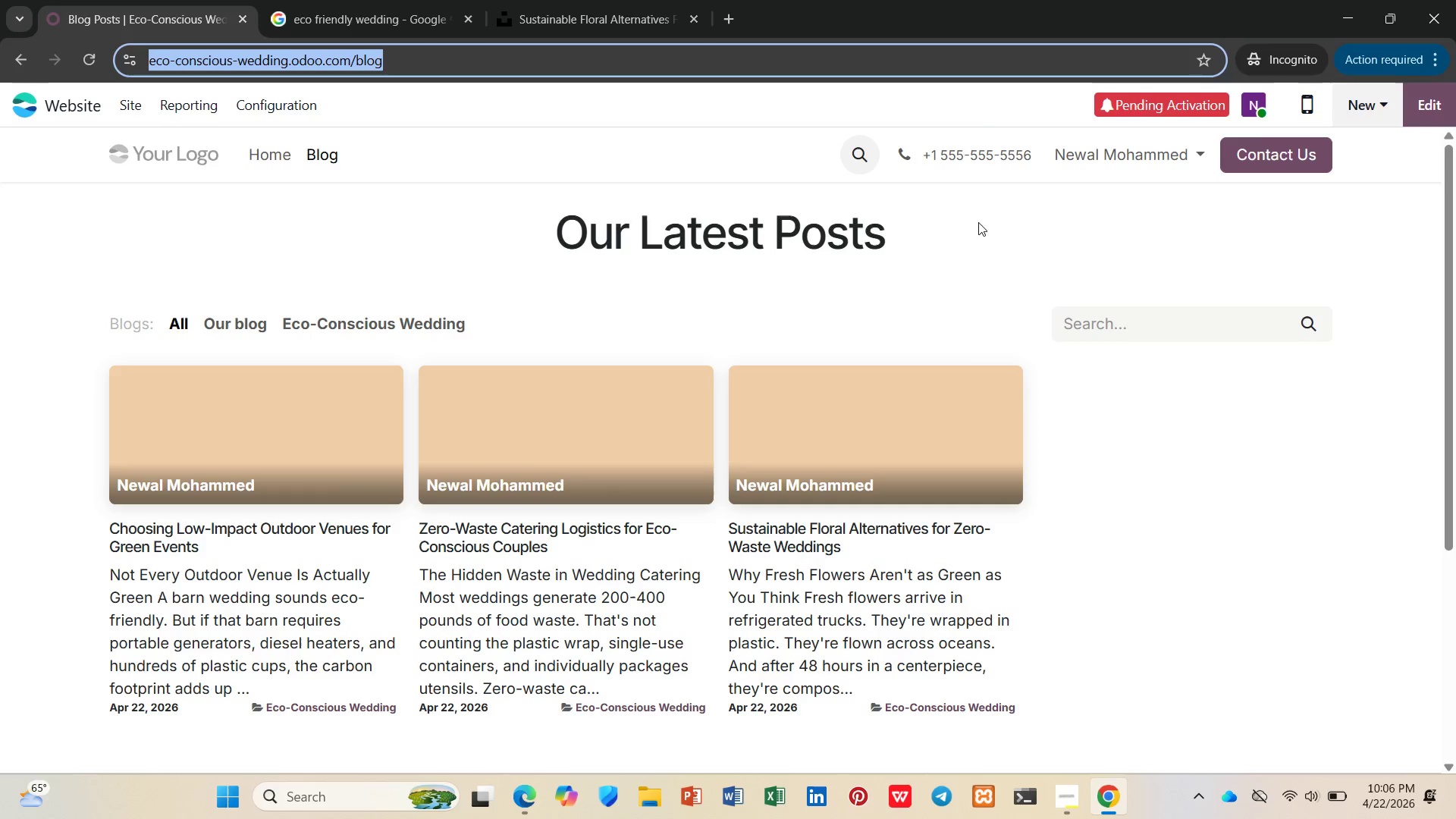 
left_click([1000, 173])
 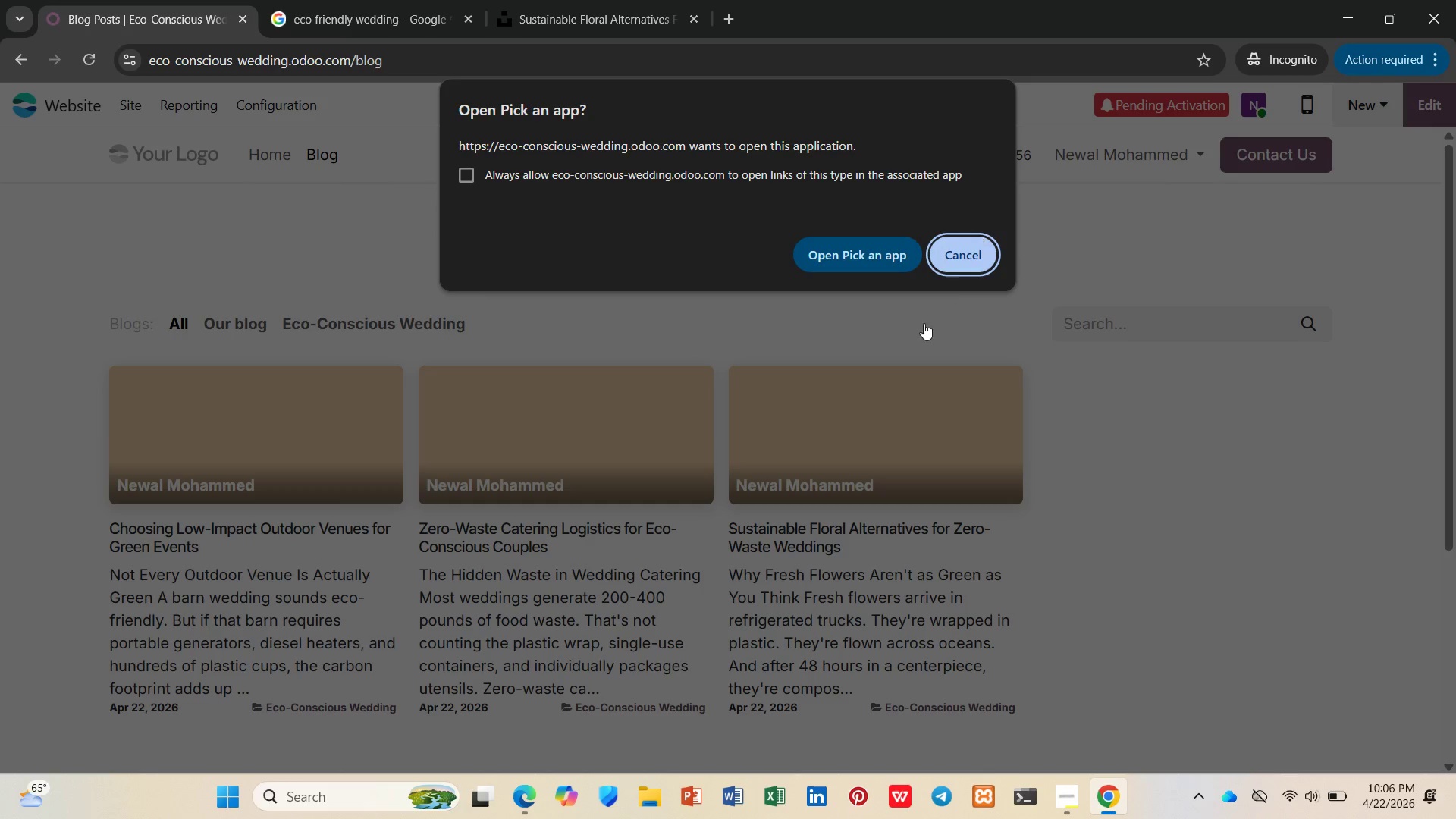 
left_click([941, 328])
 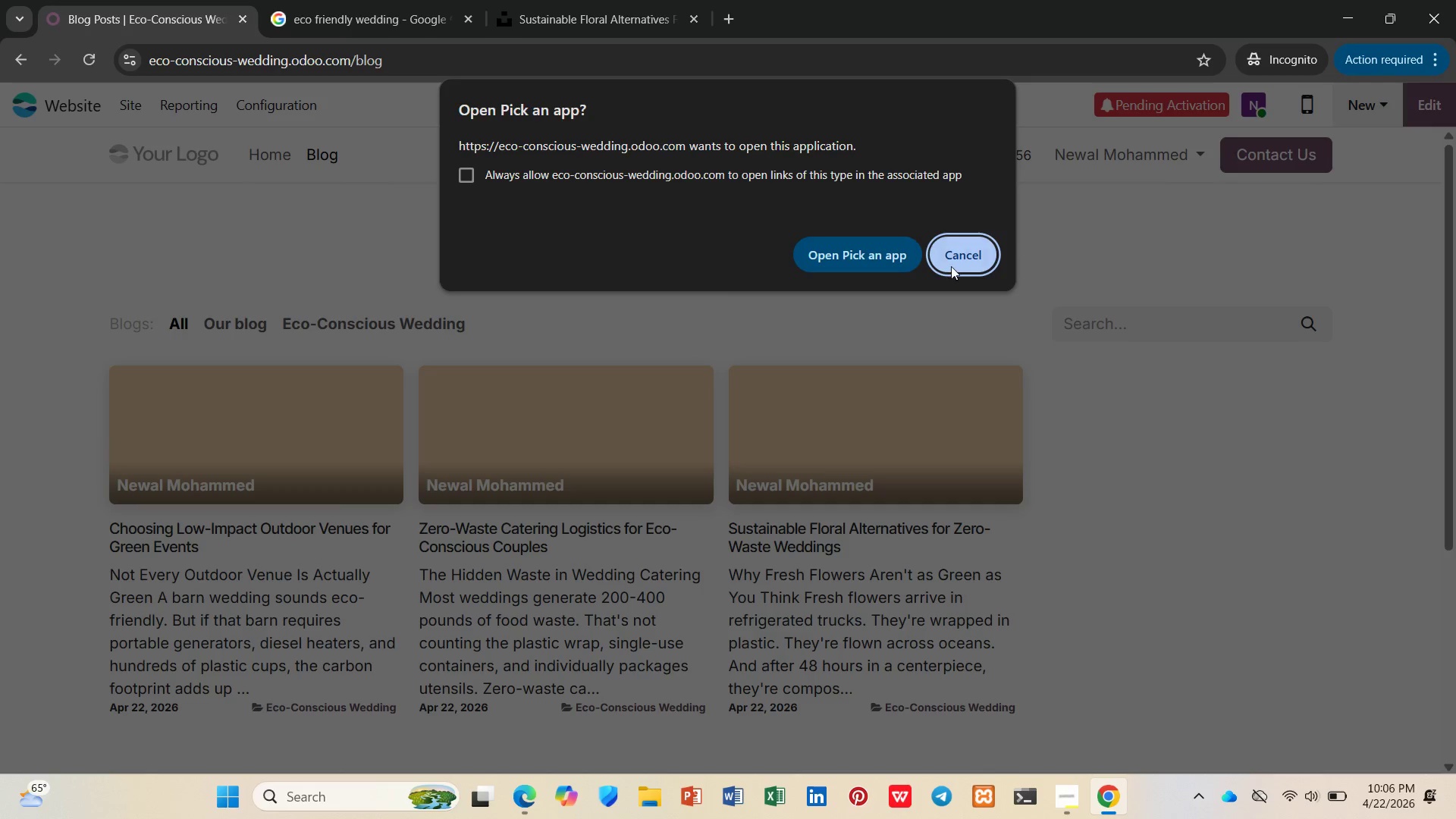 
left_click([951, 265])
 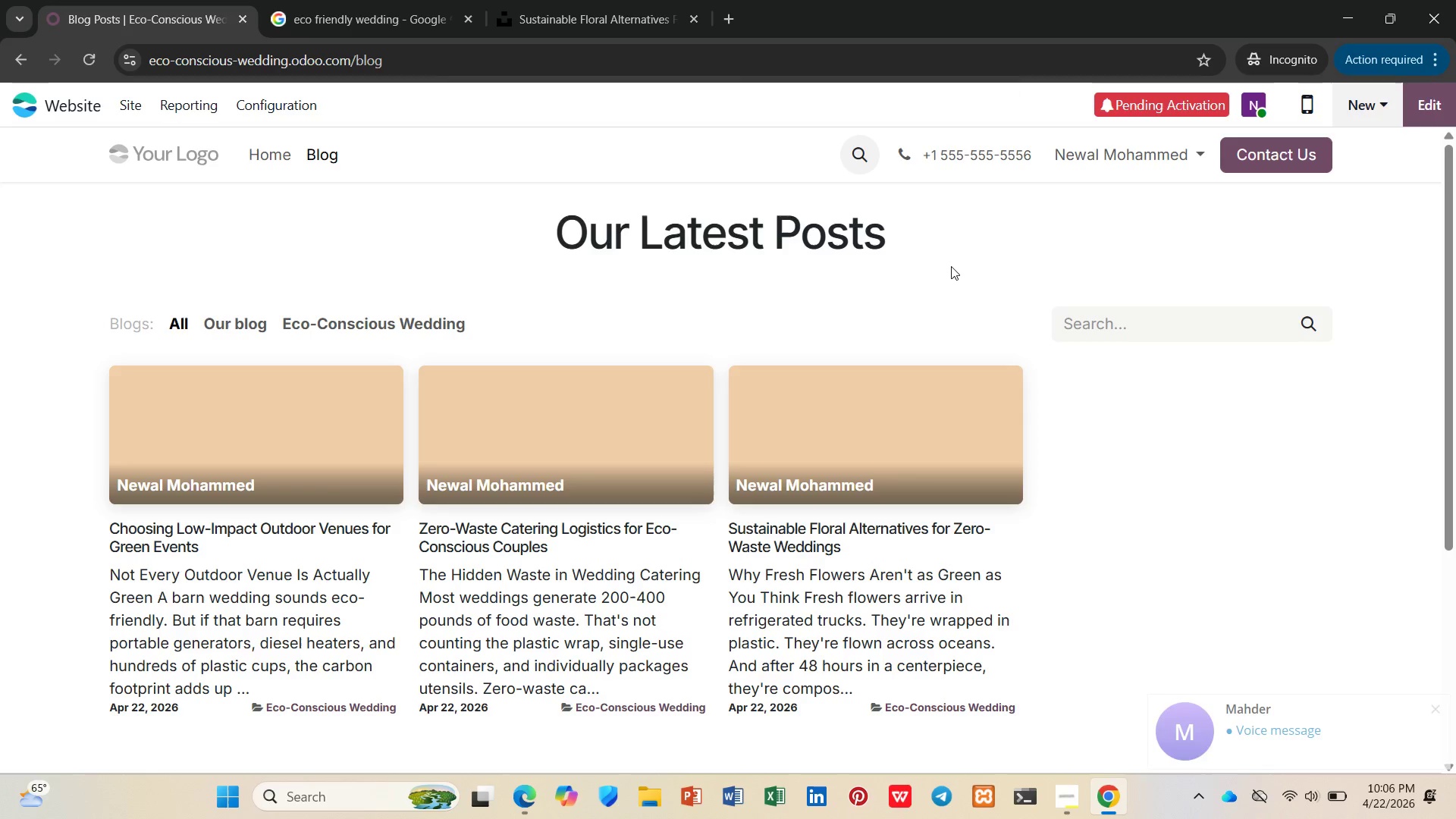 
key(Unknown)
 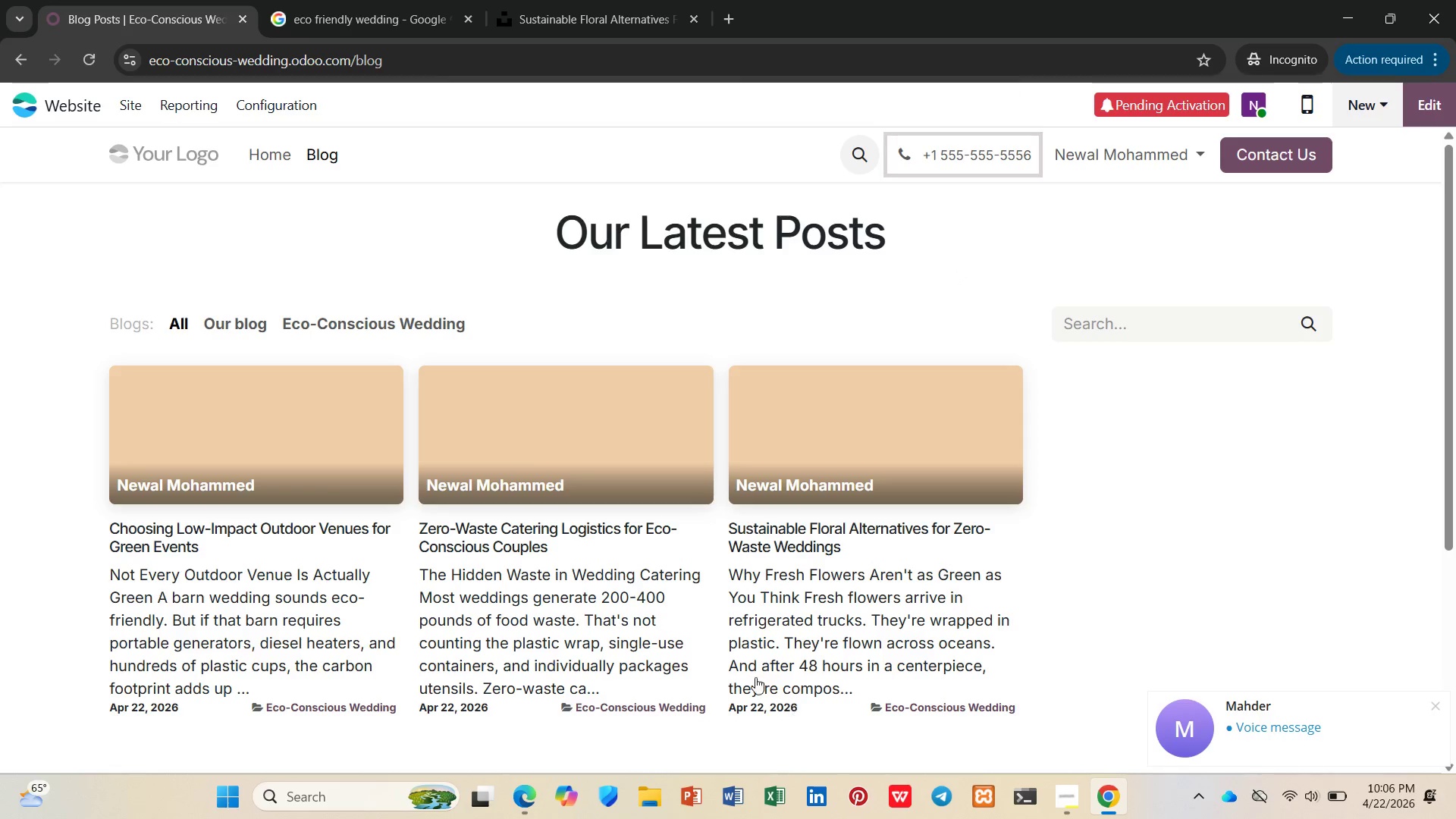 
left_click([527, 806])